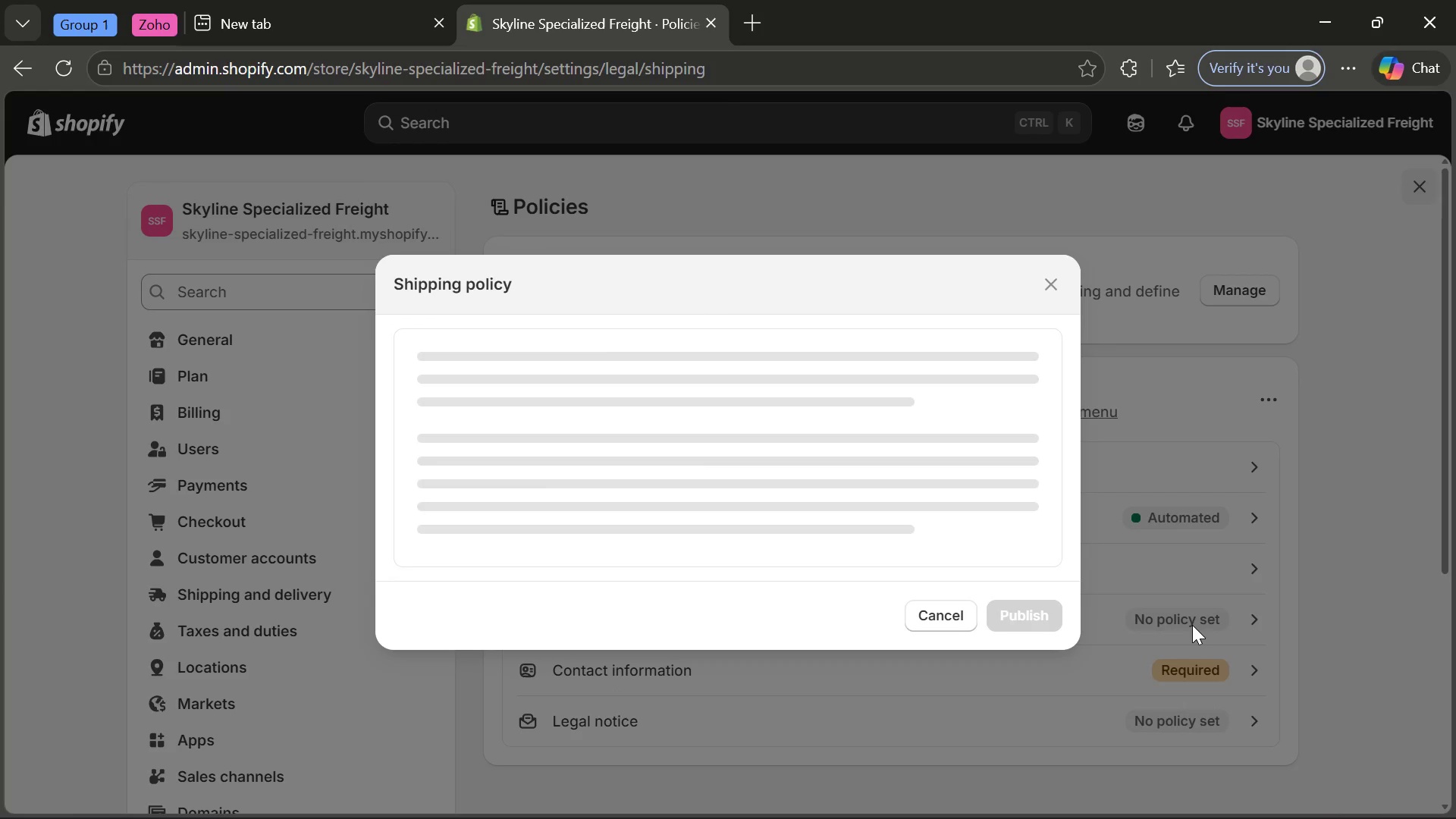 
left_click([535, 454])
 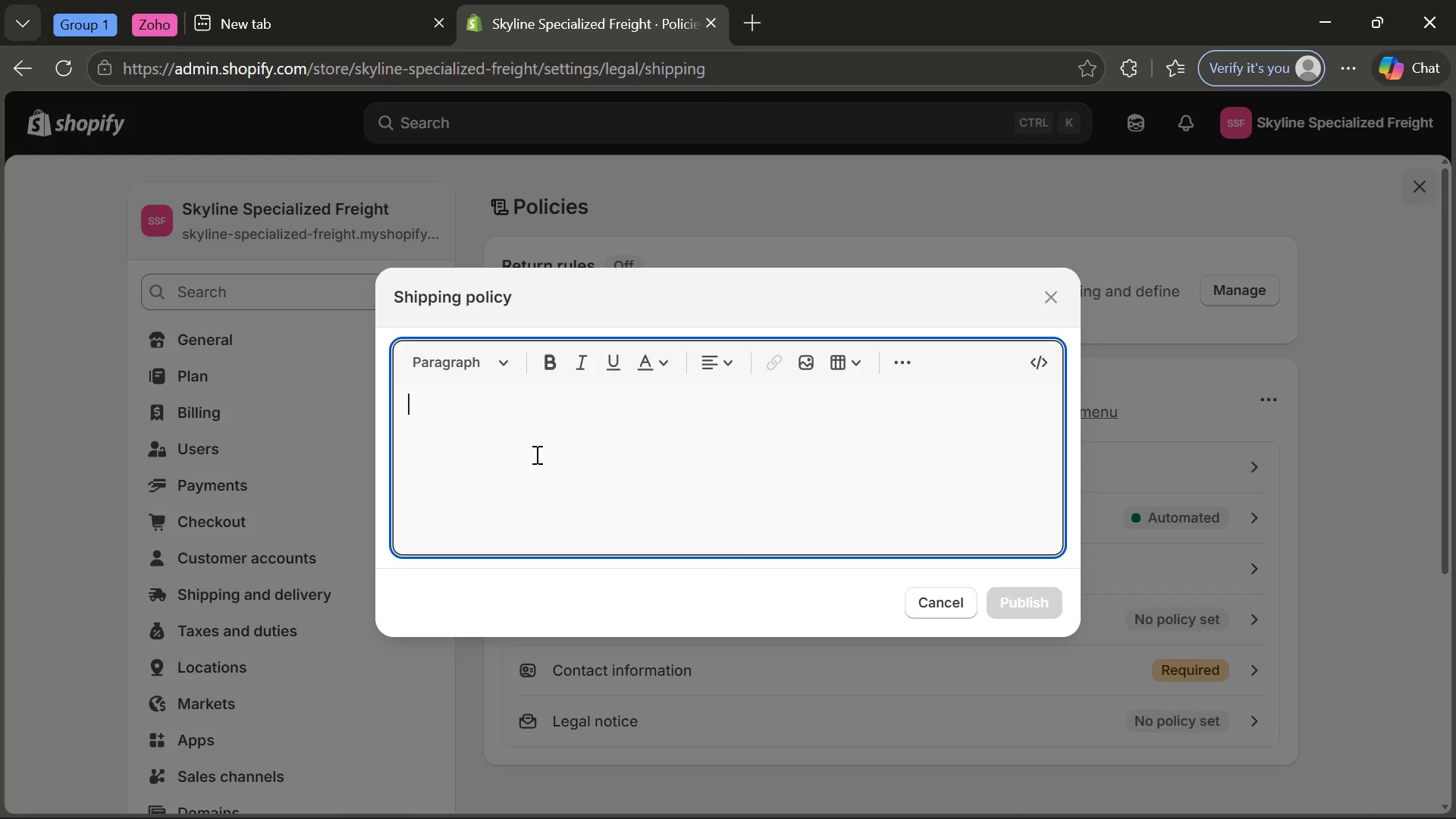 
wait(7.62)
 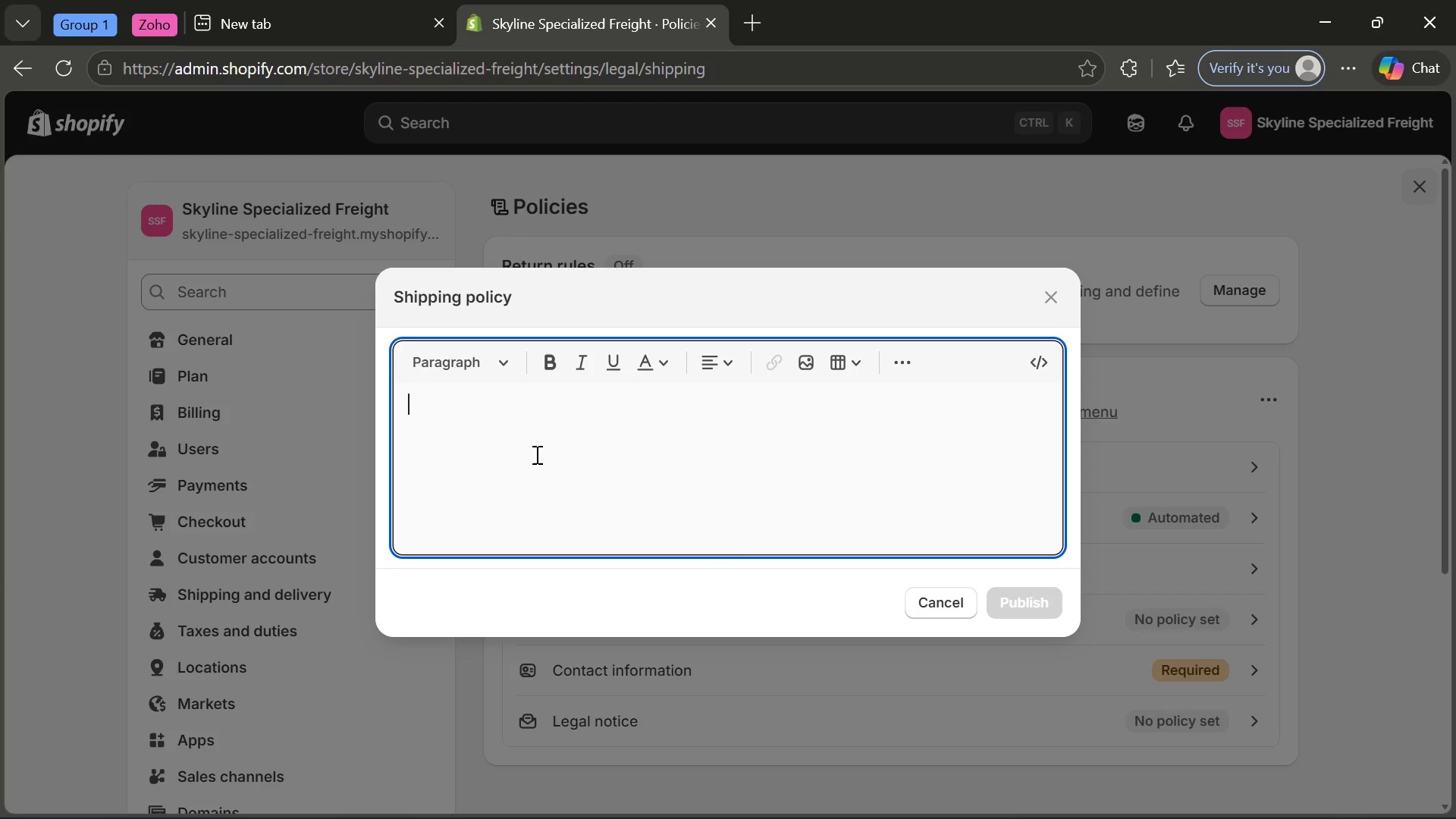 
left_click([985, 812])
 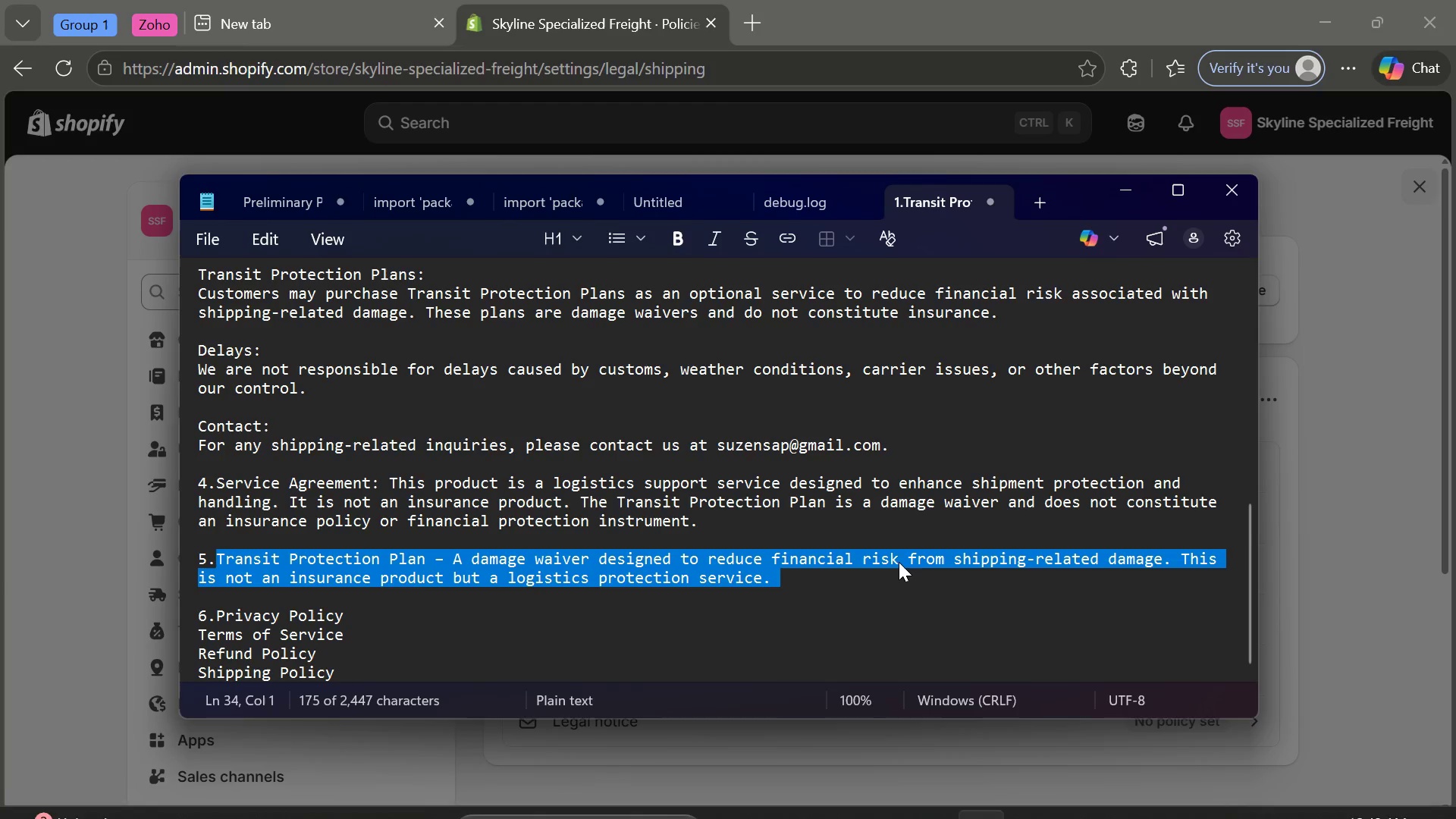 
scroll: coordinate [899, 562], scroll_direction: up, amount: 9.0
 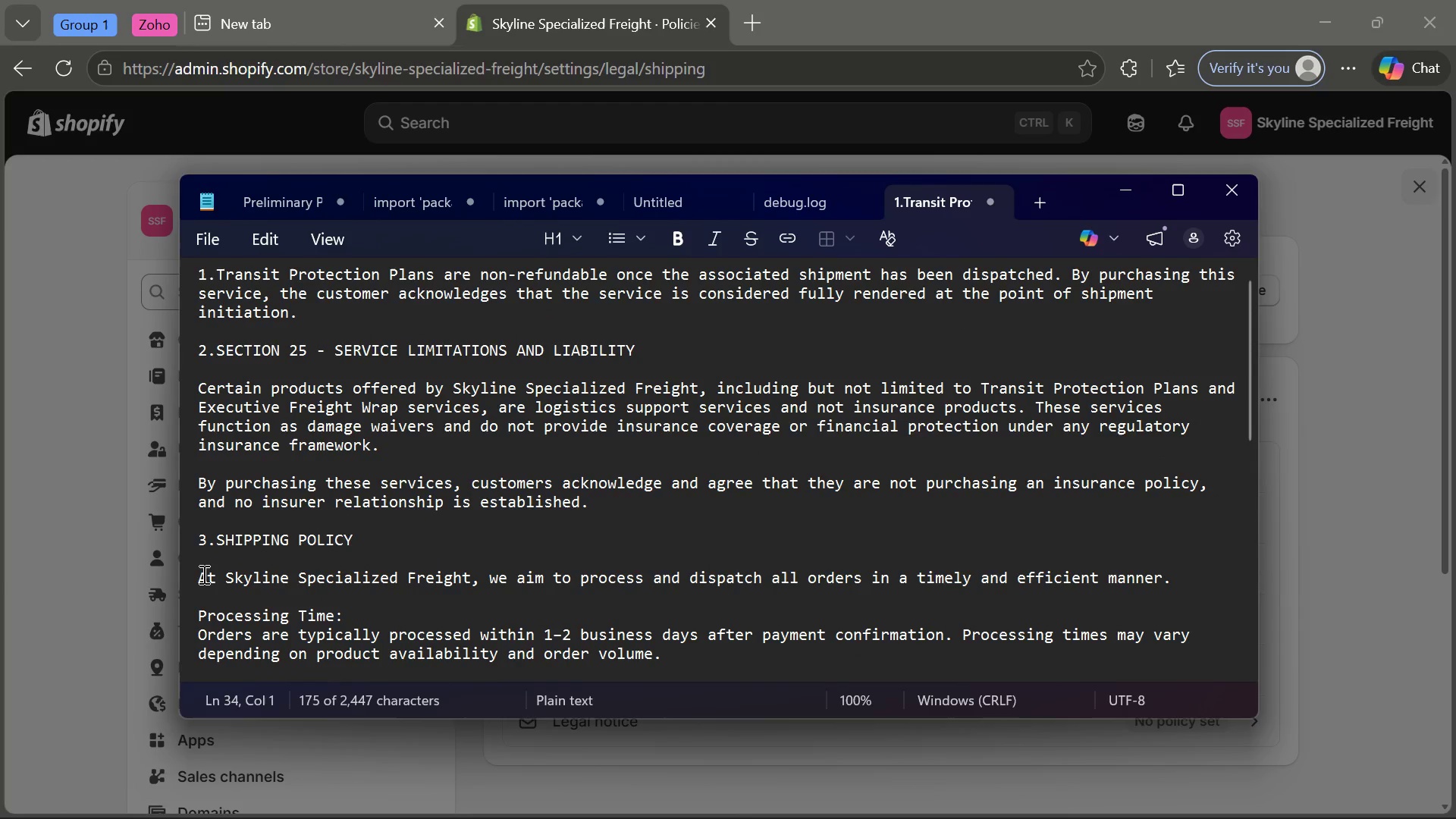 
left_click_drag(start_coordinate=[200, 574], to_coordinate=[946, 453])
 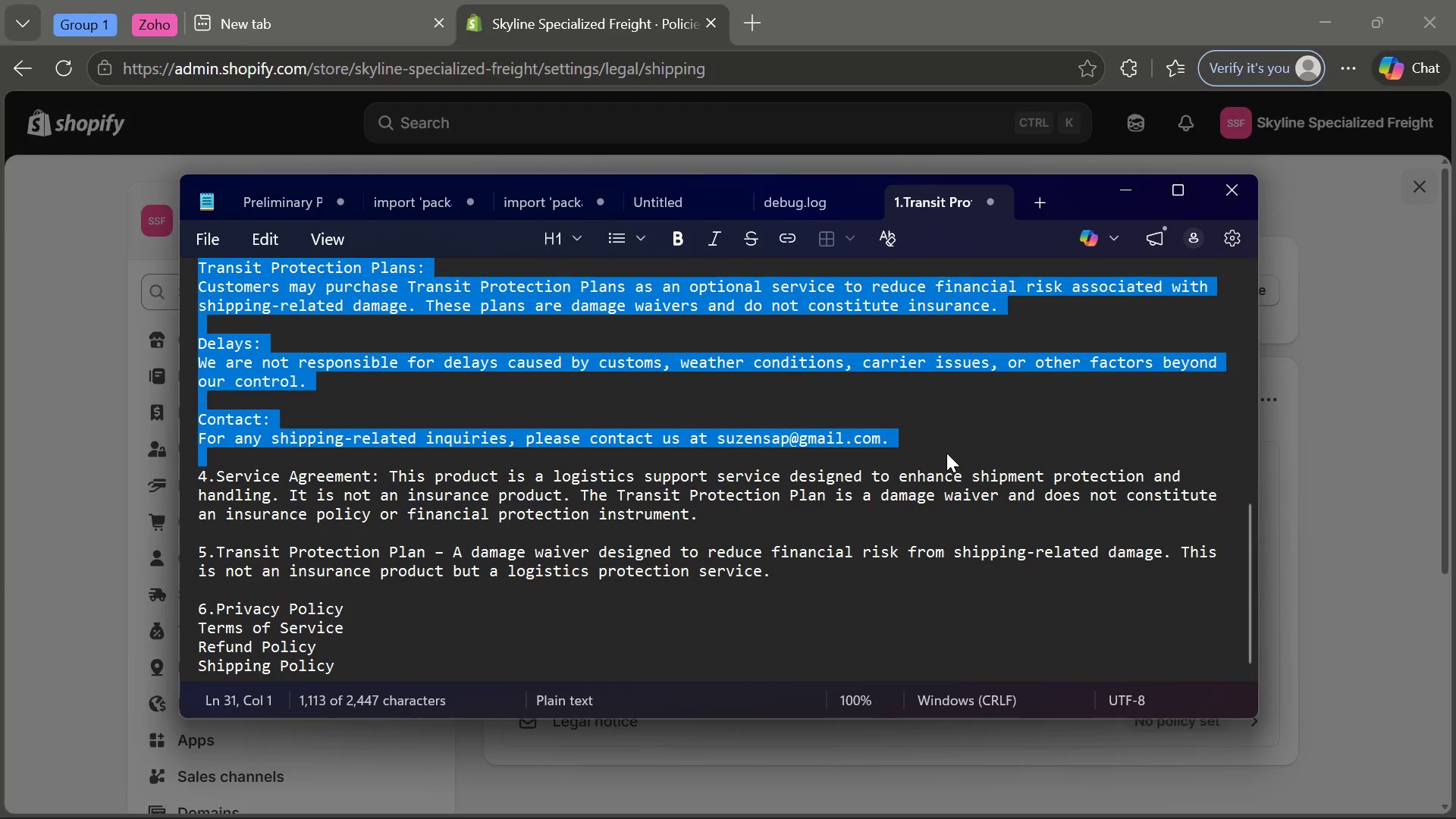 
key(Control+ControlLeft)
 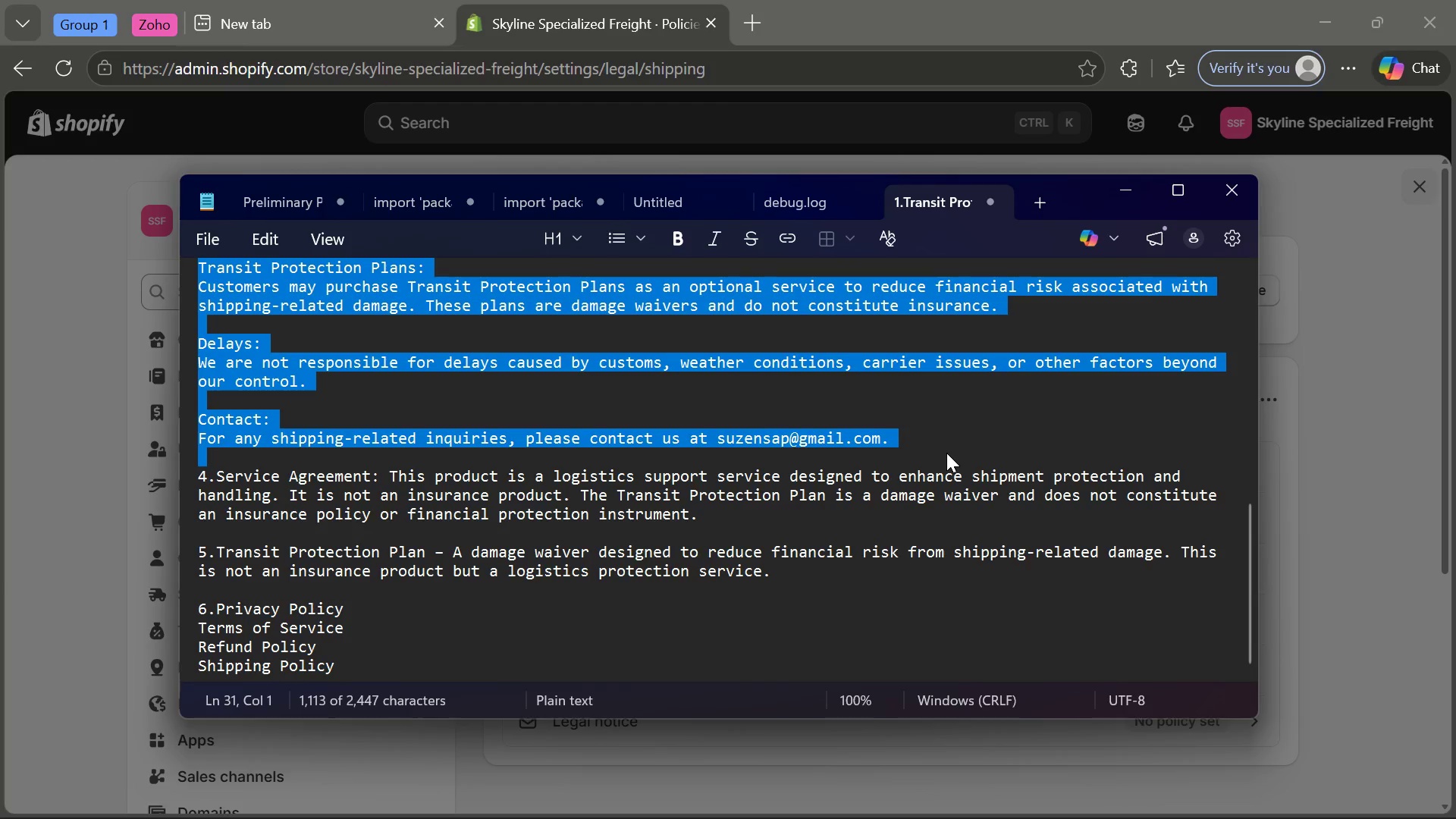 
key(Control+C)
 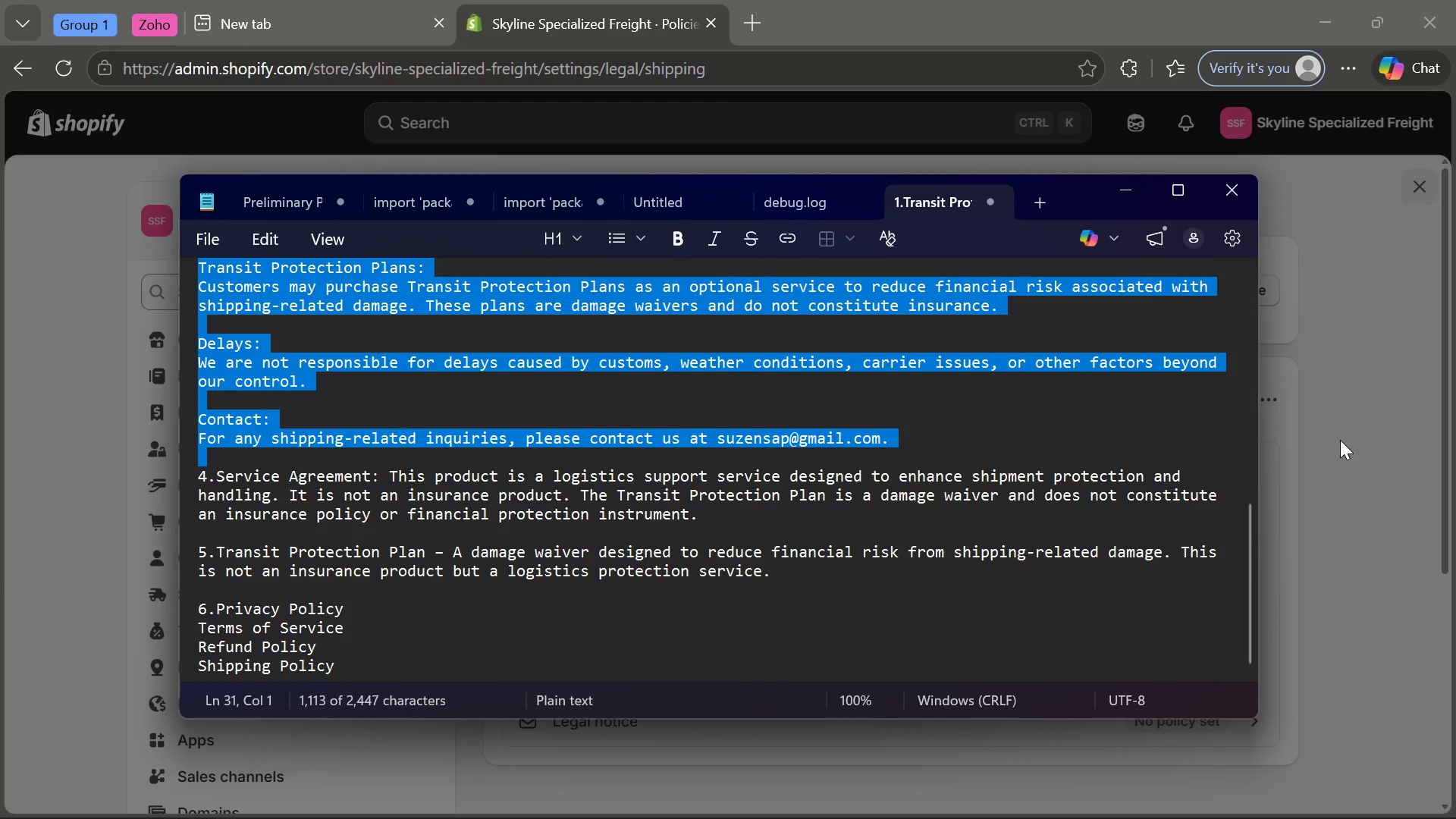 
left_click([1340, 440])
 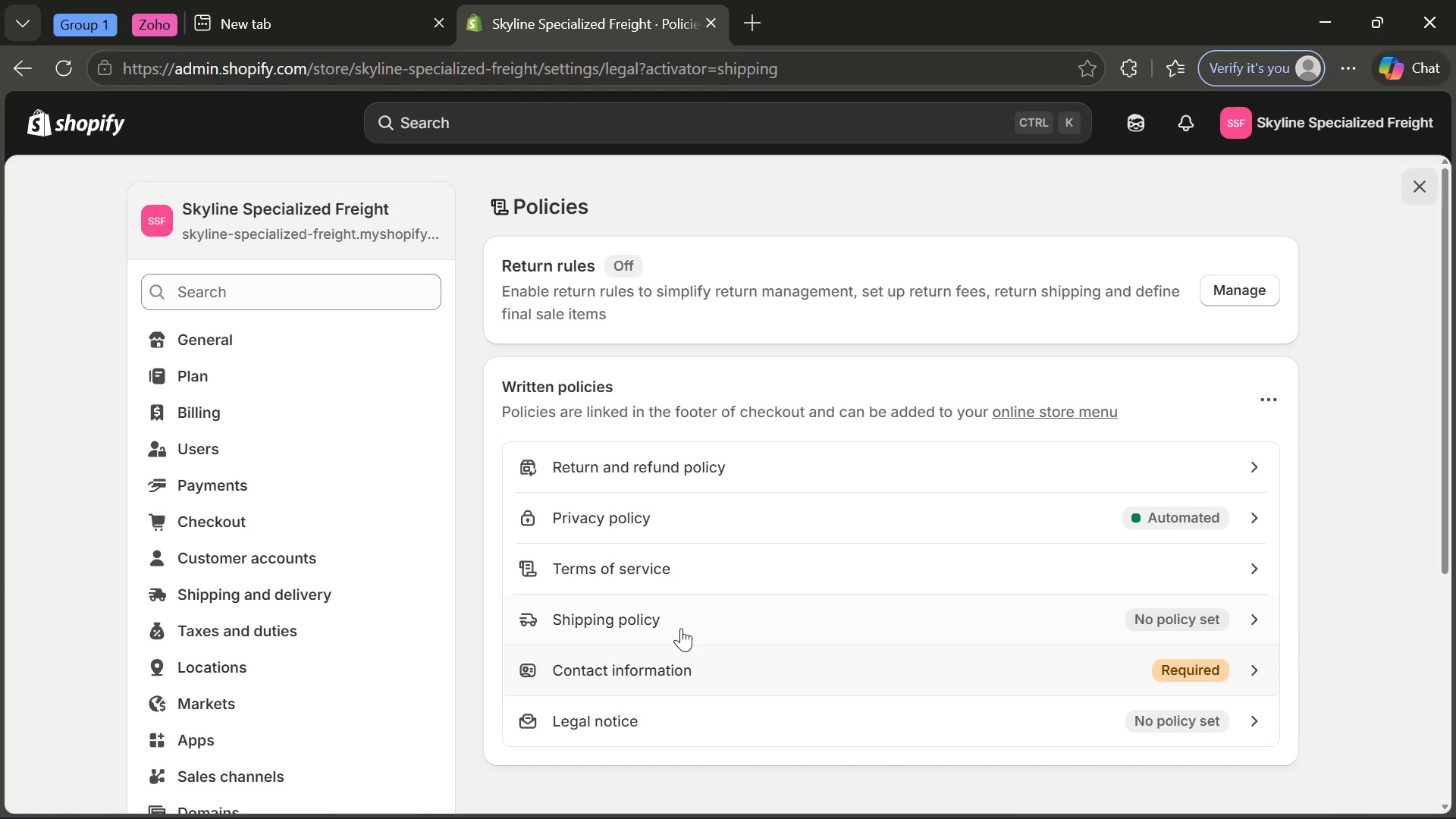 
left_click([743, 613])
 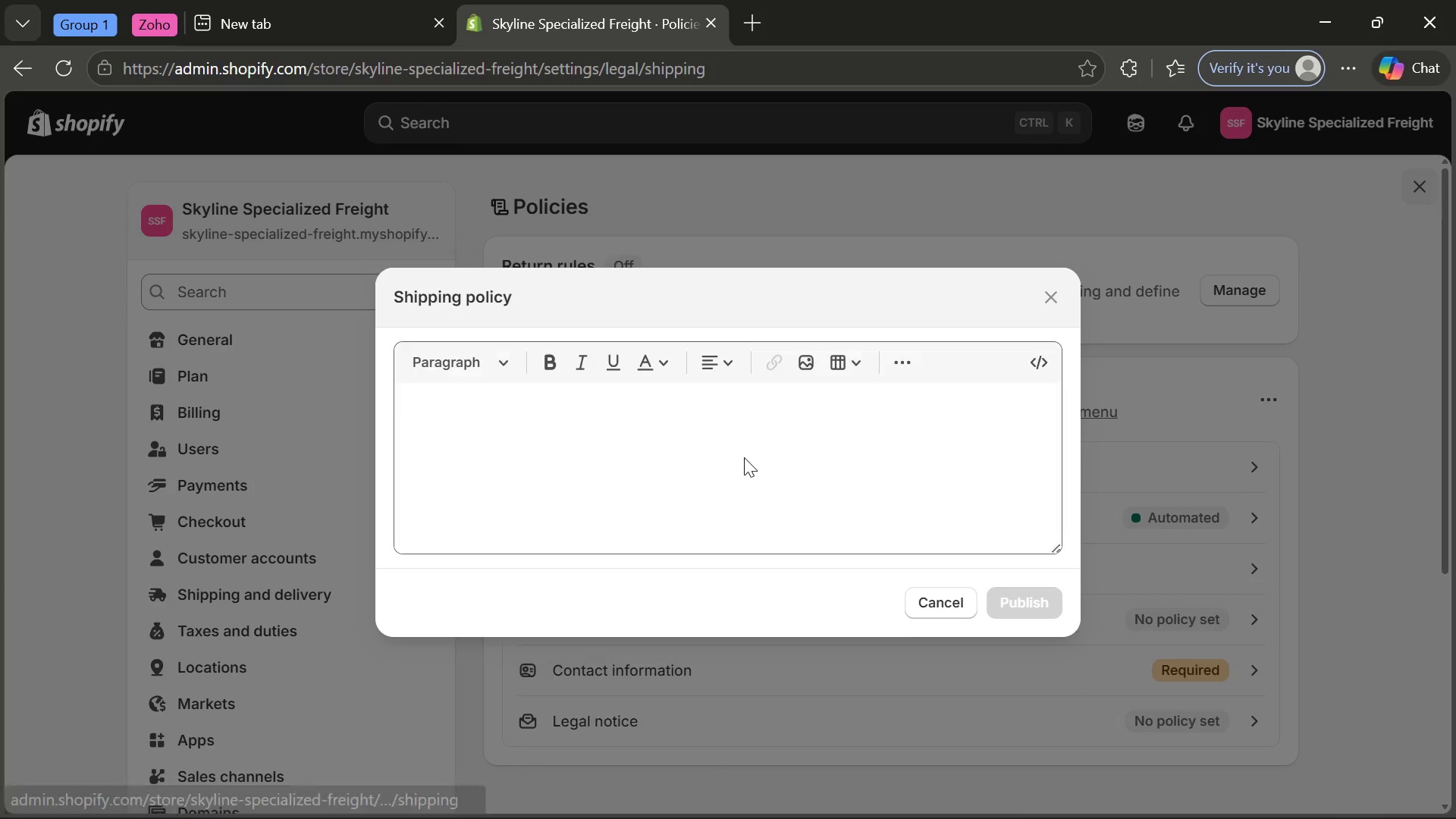 
left_click([737, 443])
 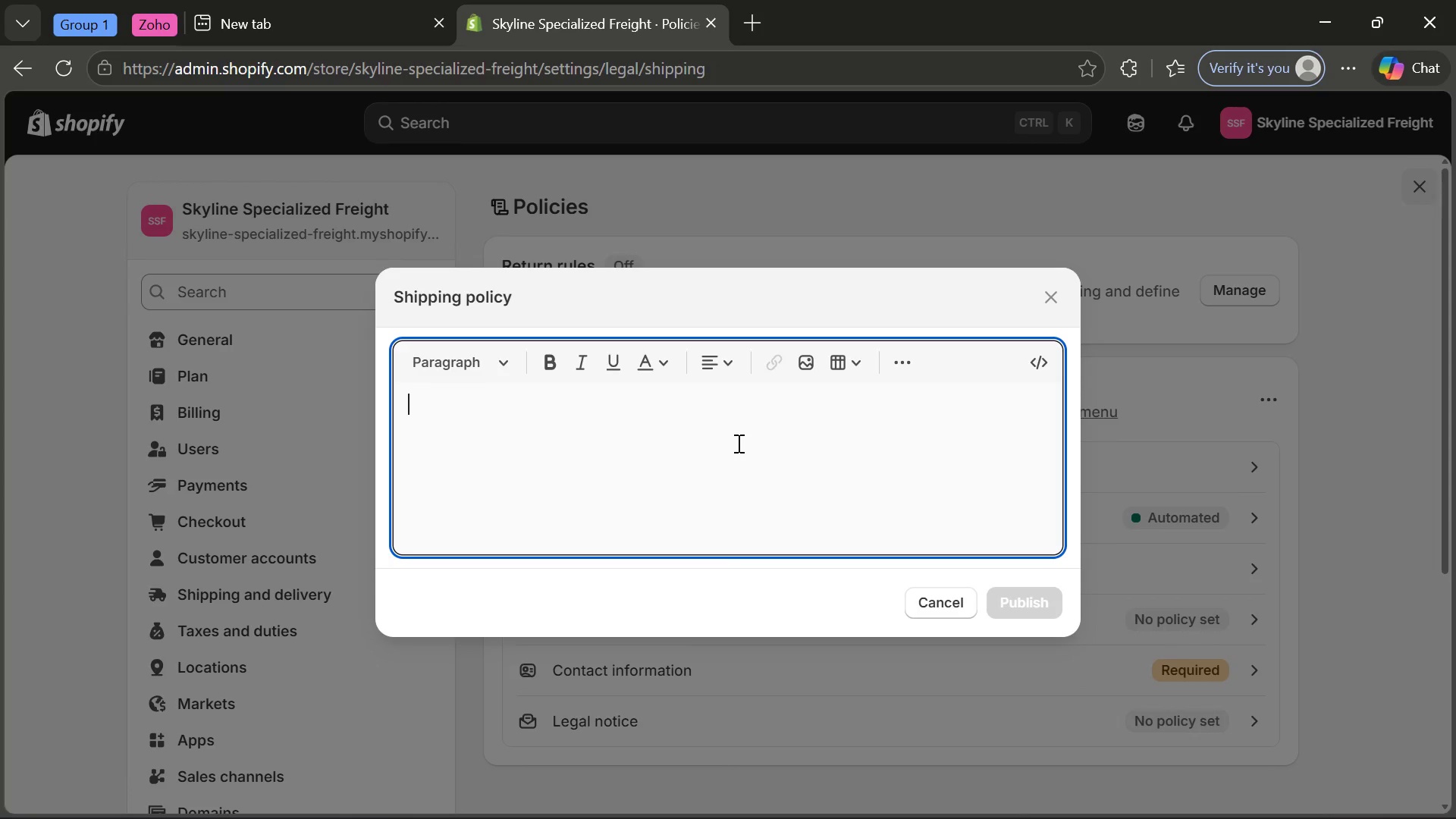 
key(Control+V)
 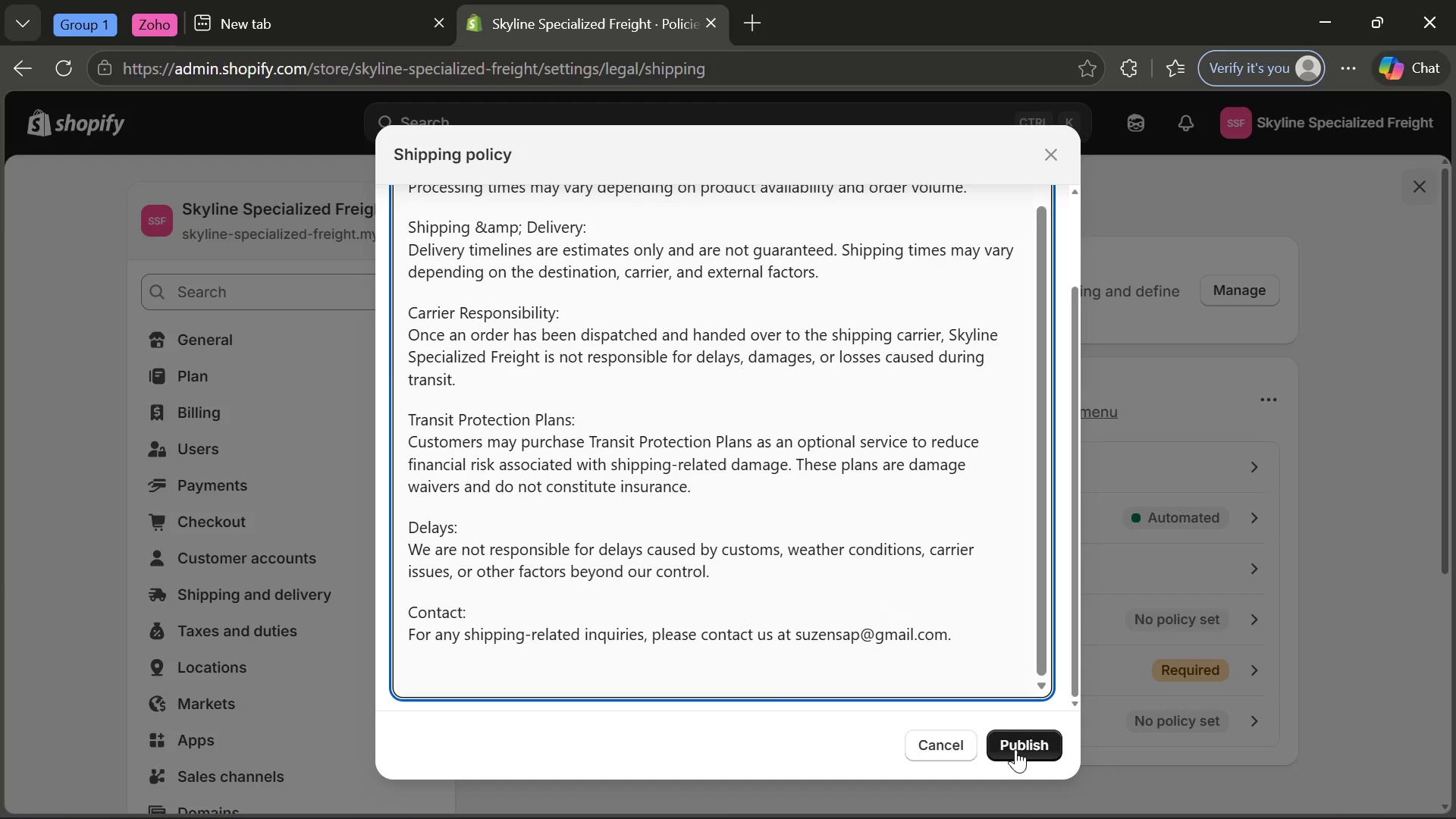 
wait(6.64)
 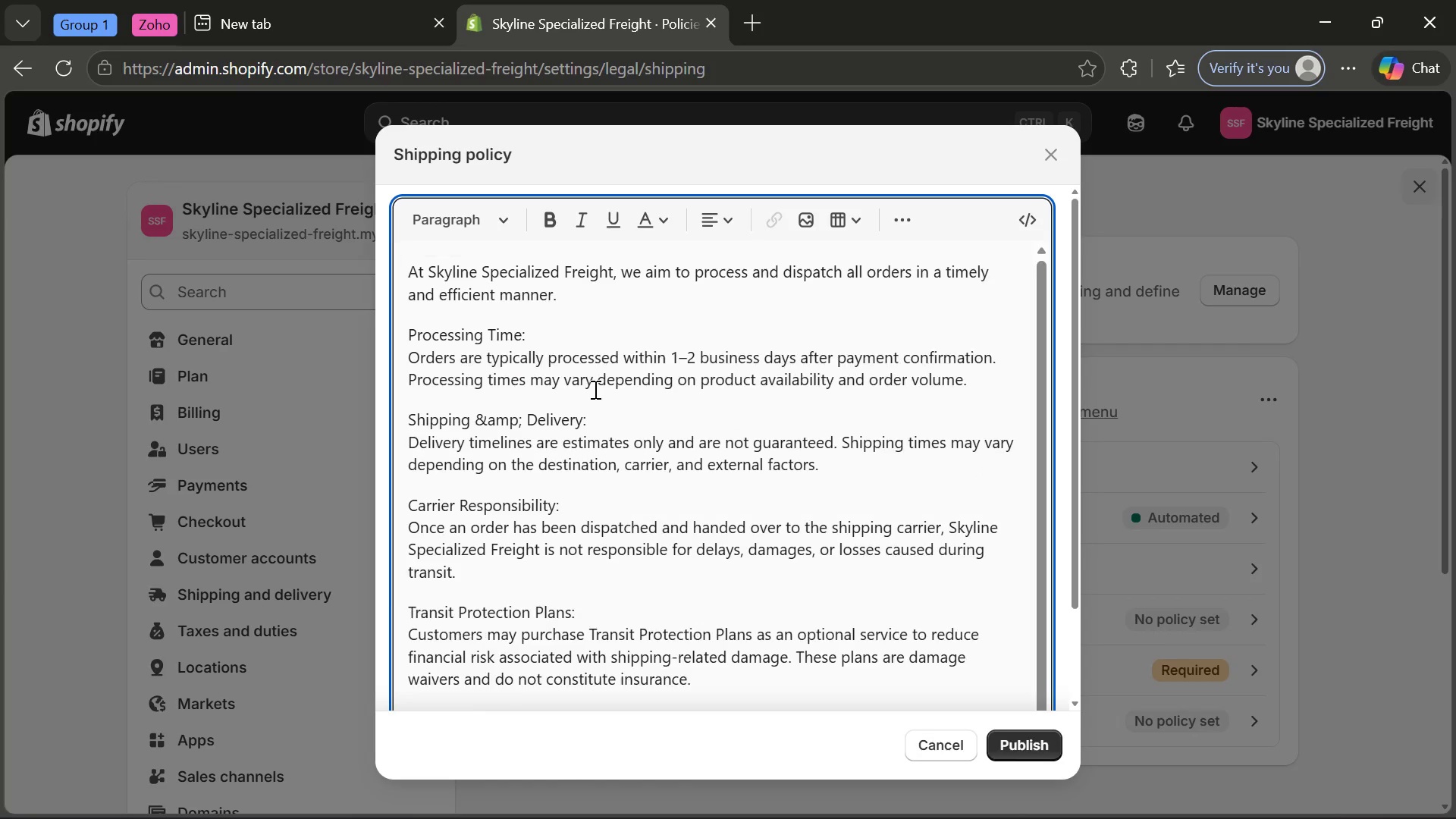 
left_click([1015, 749])
 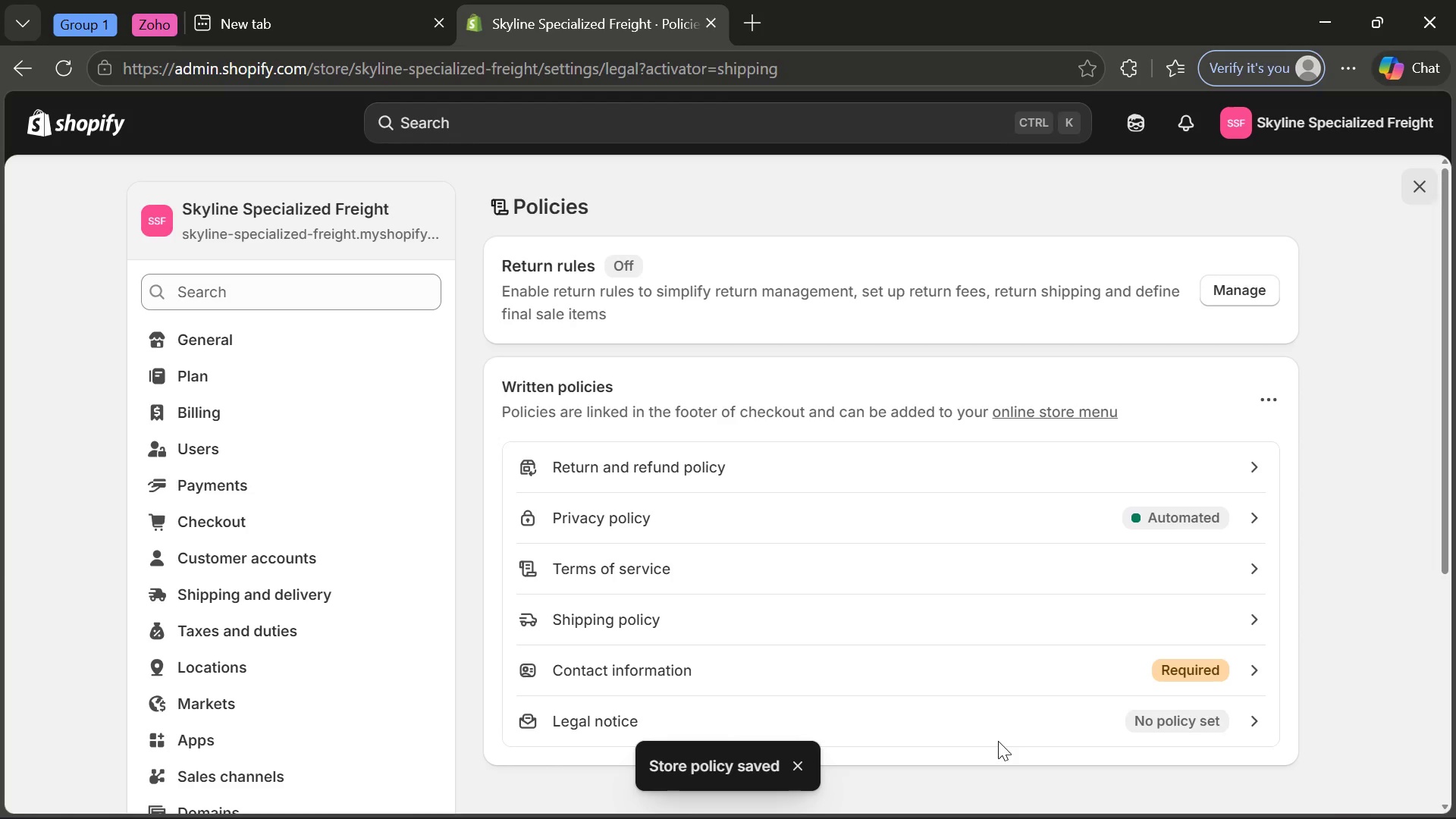 
wait(9.22)
 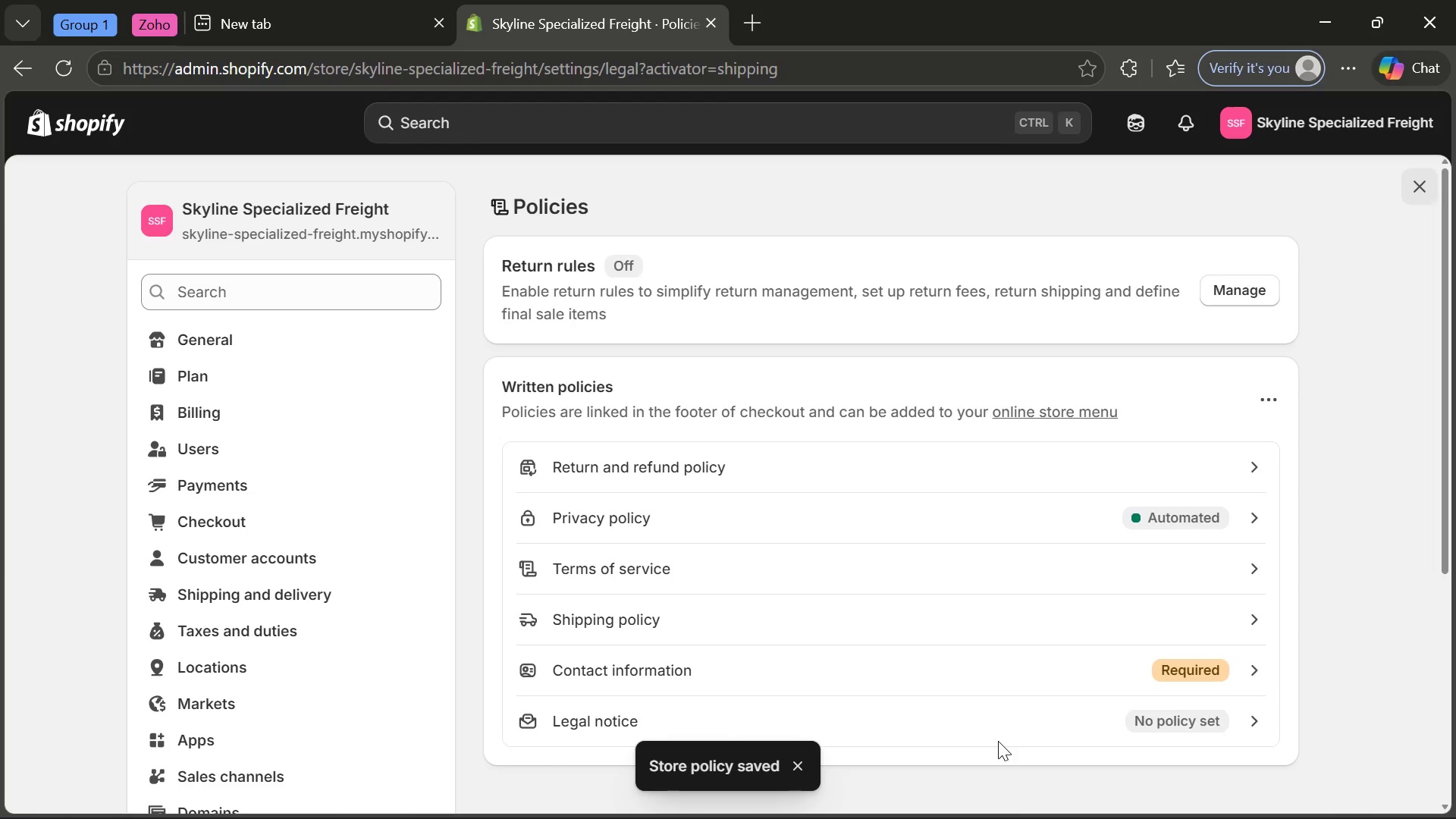 
left_click([86, 114])
 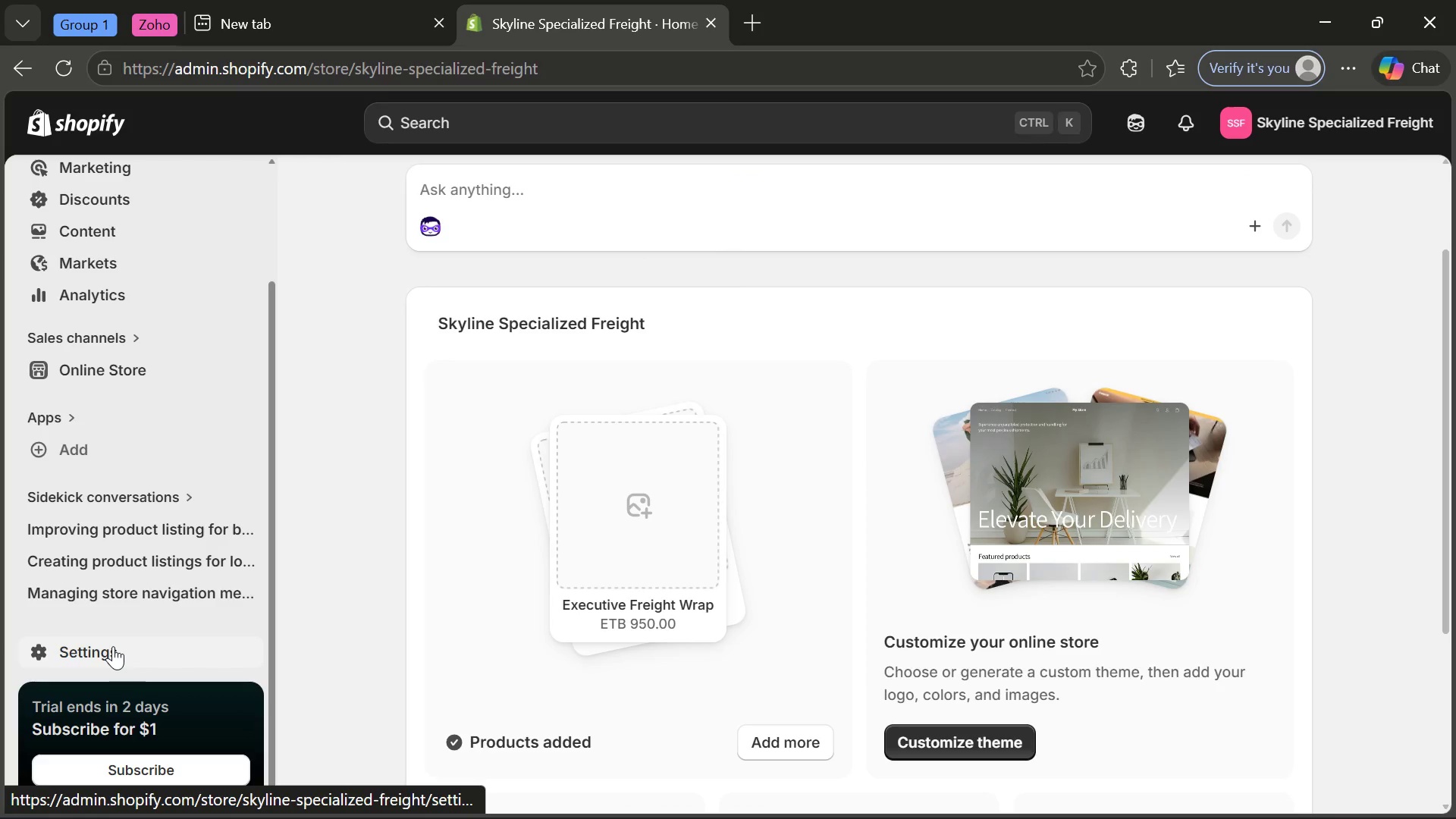 
wait(13.44)
 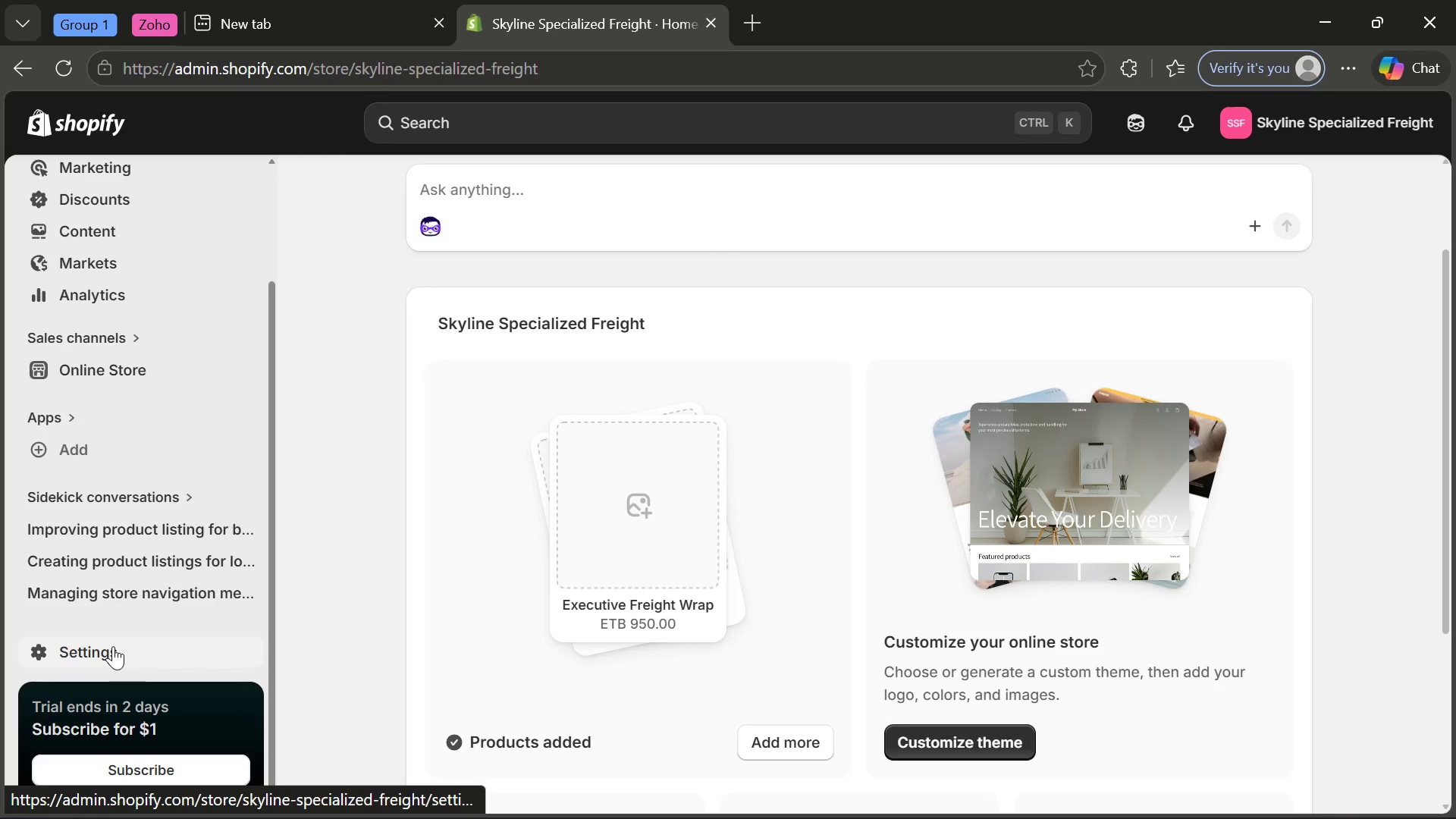 
left_click([113, 639])
 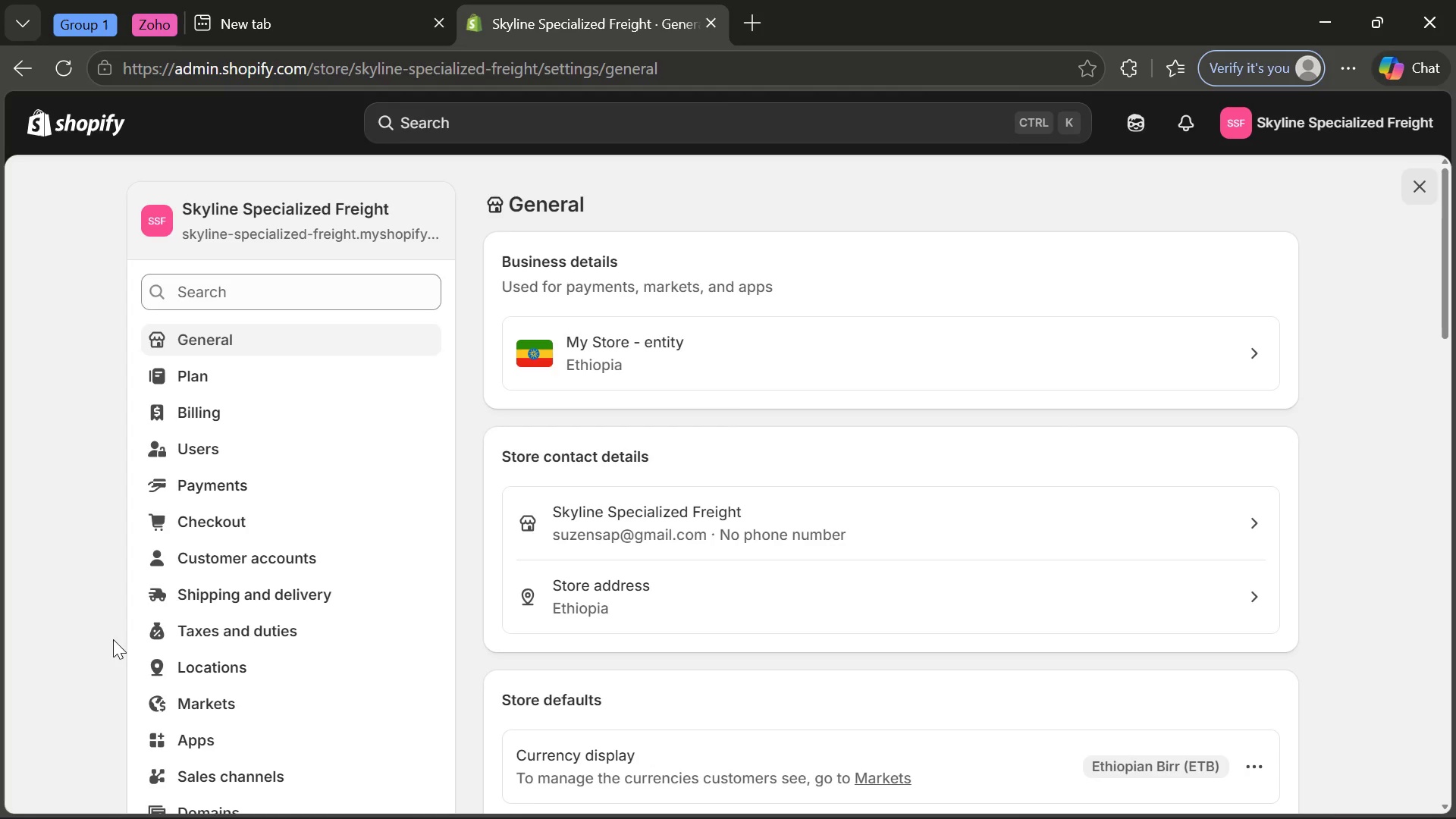 
wait(13.14)
 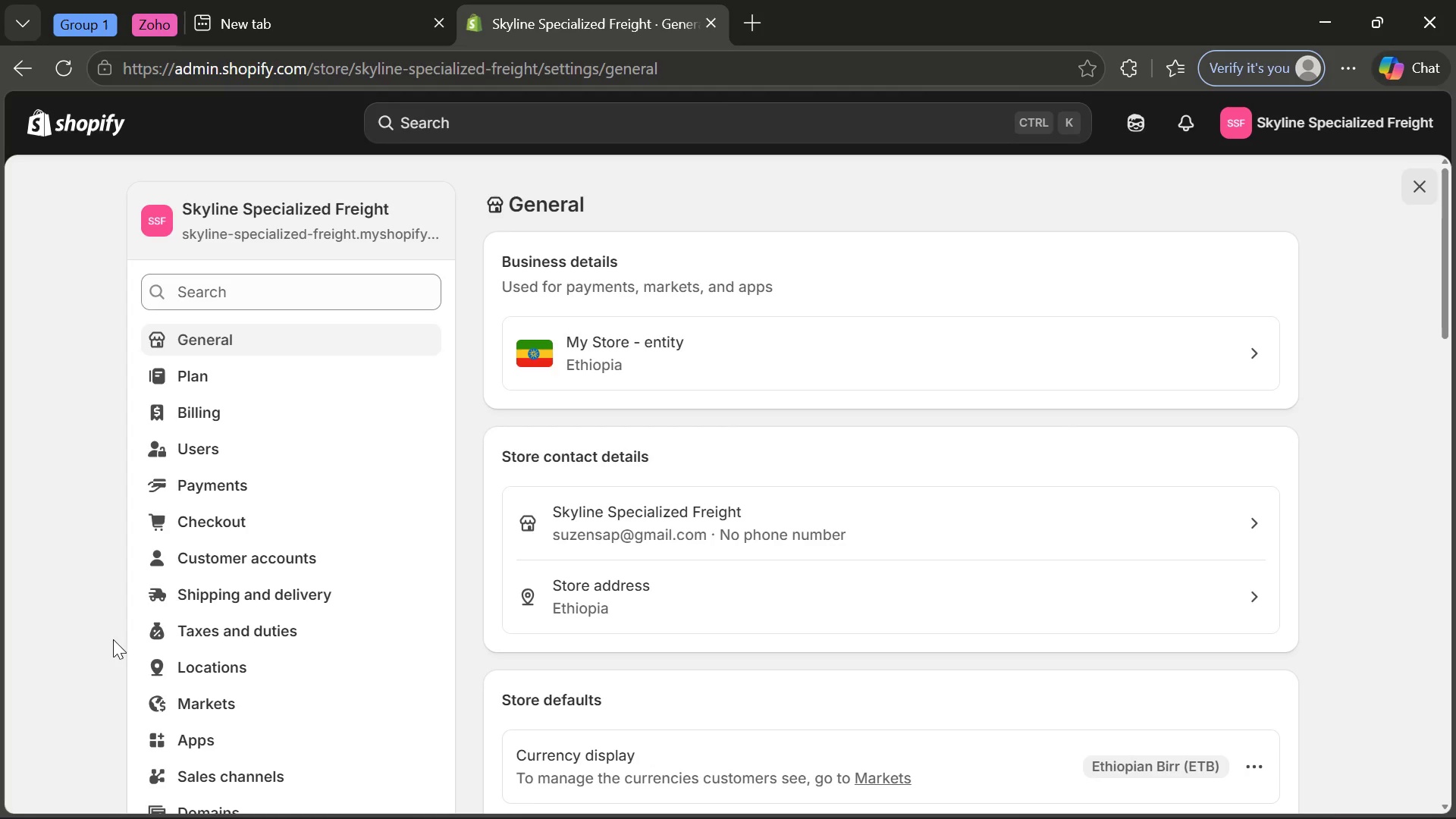 
left_click([243, 264])
 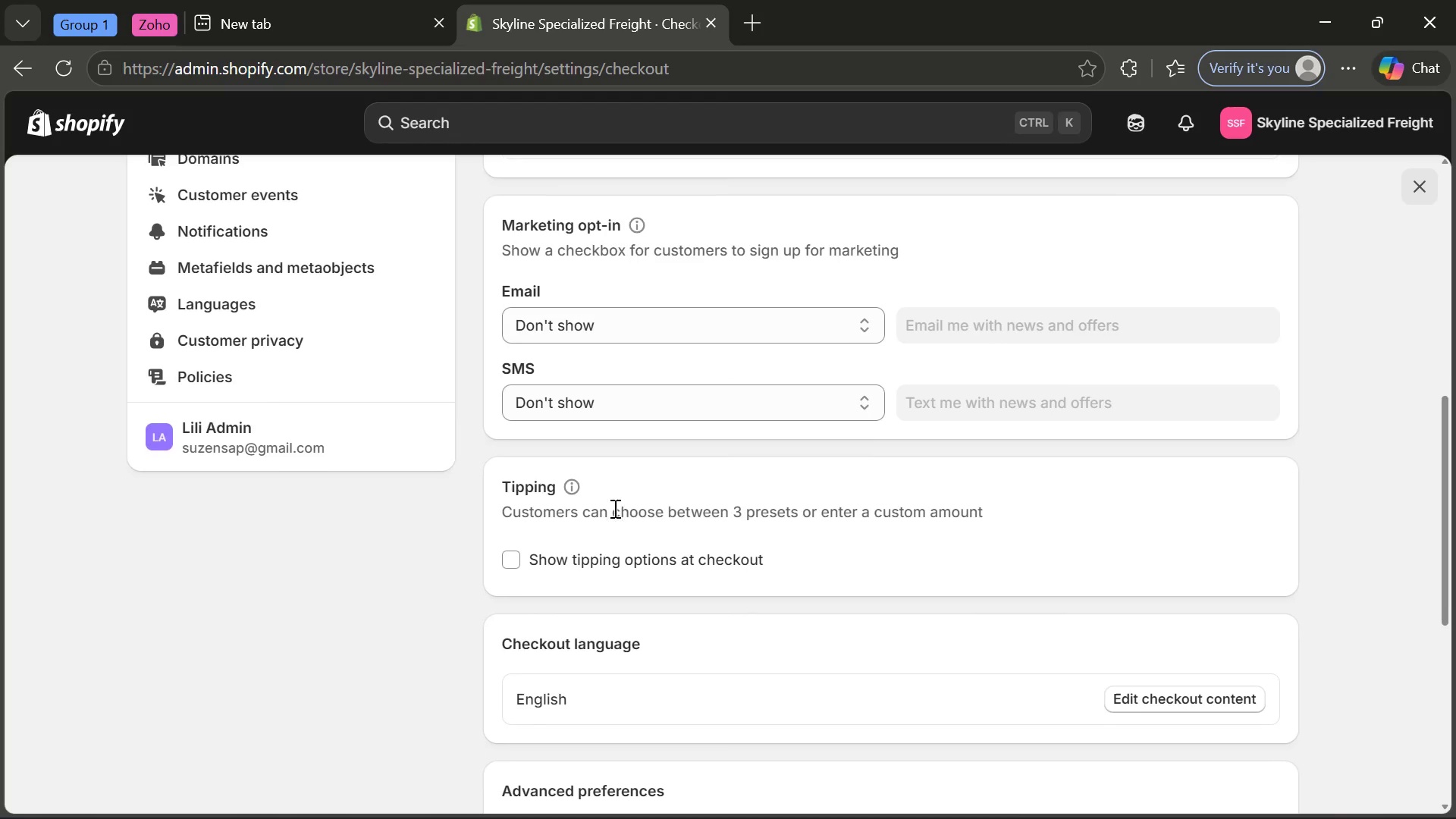 
wait(13.92)
 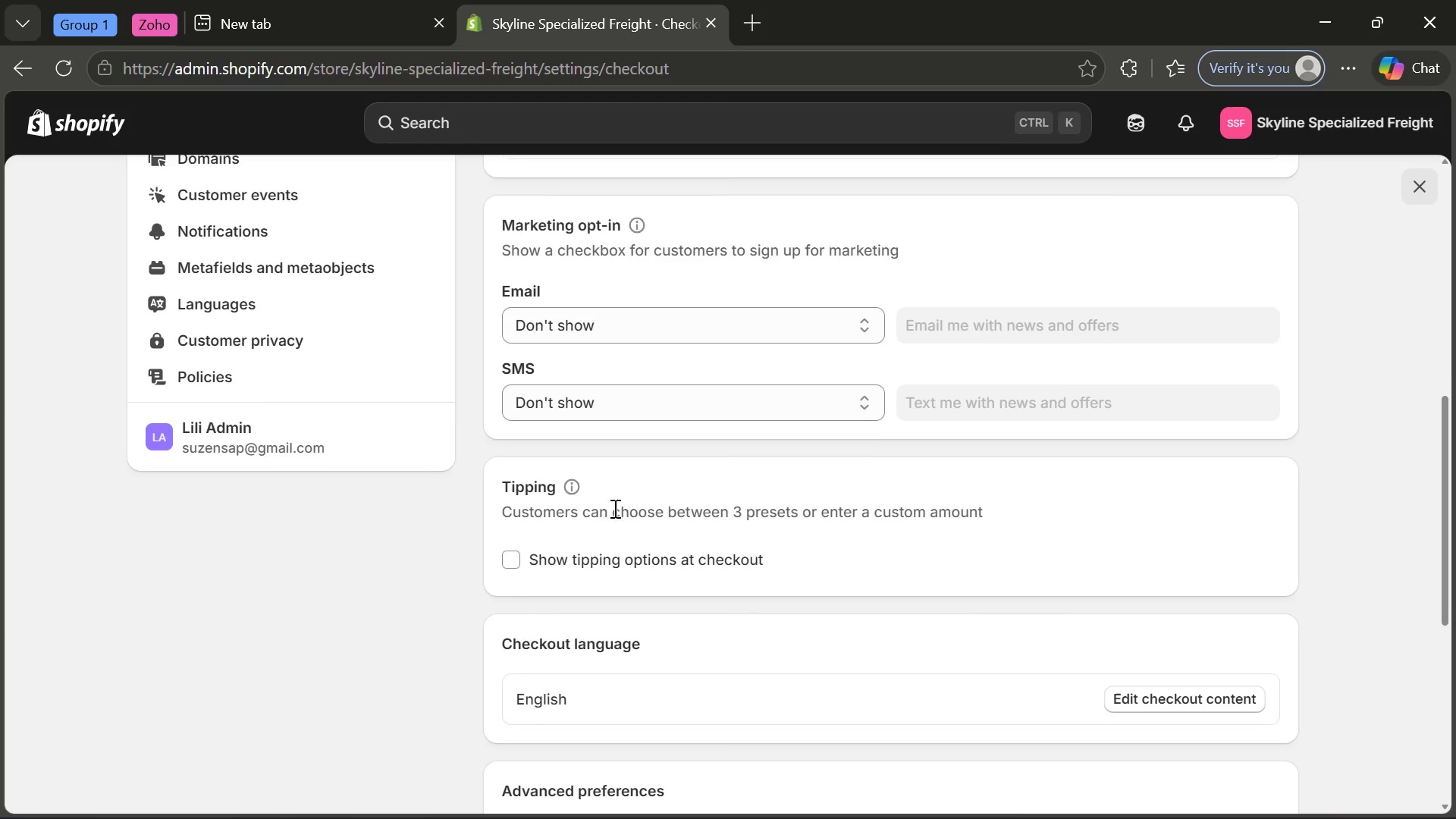 
left_click([1043, 644])
 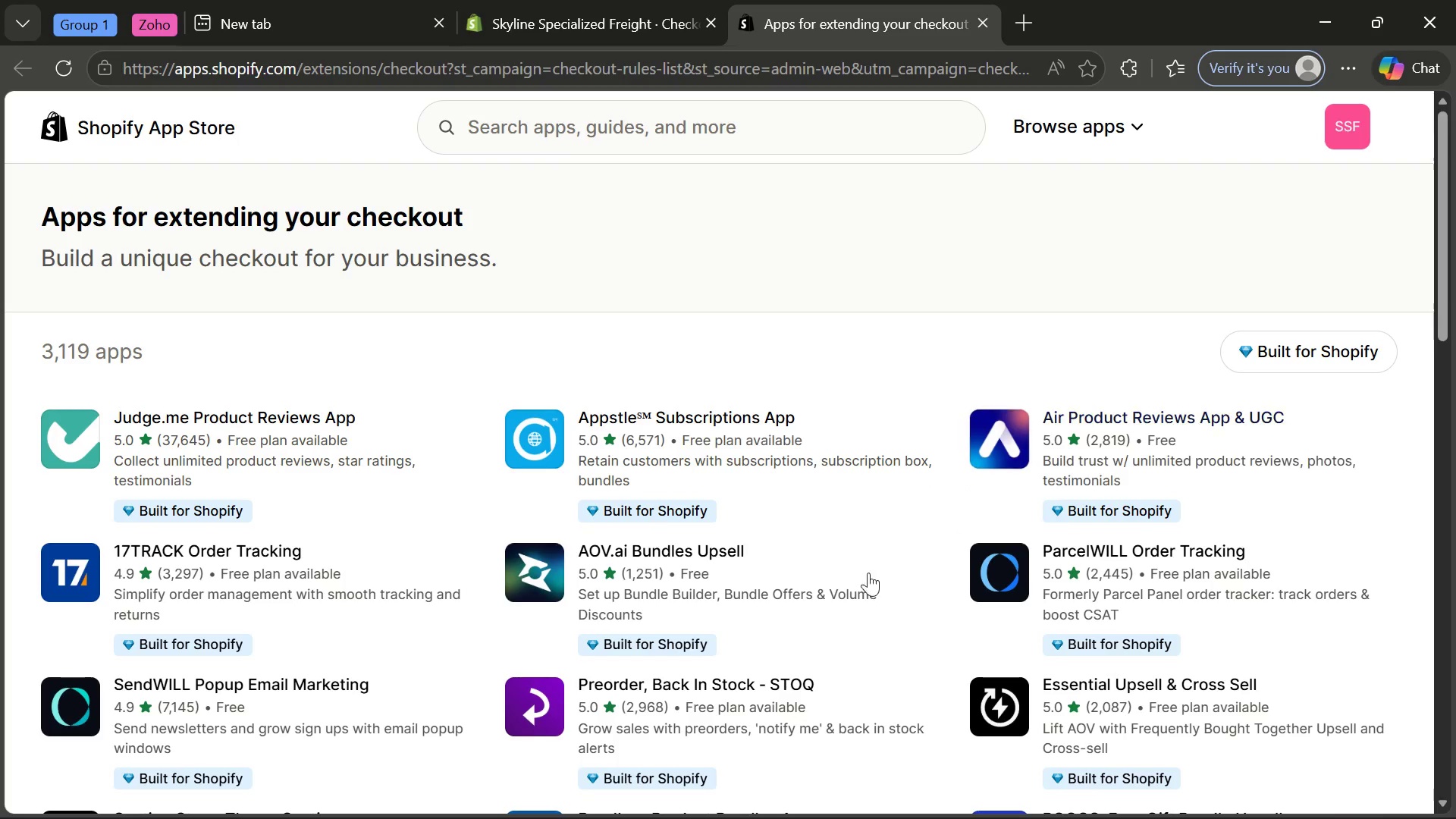 
wait(14.55)
 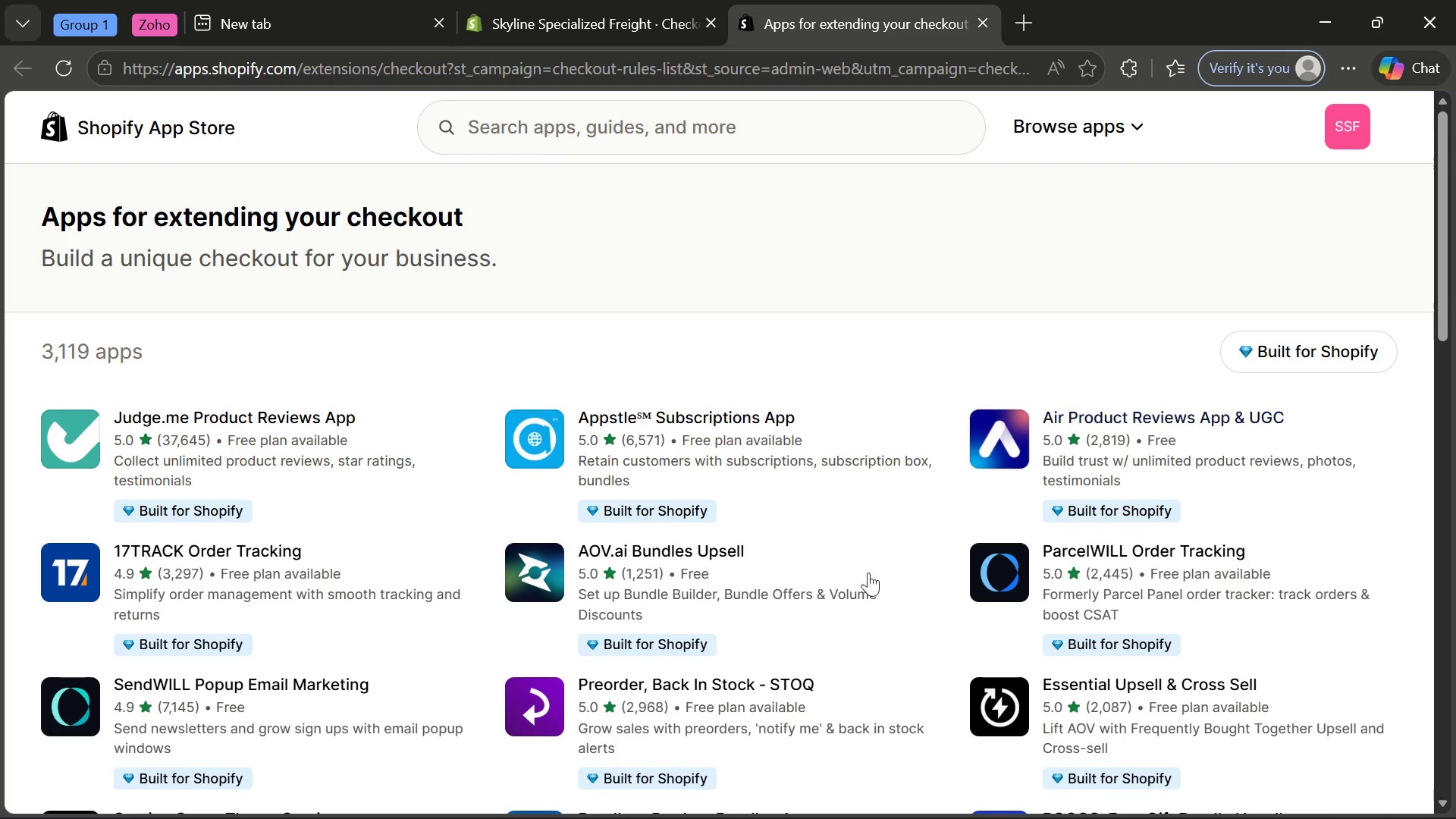 
left_click([811, 133])
 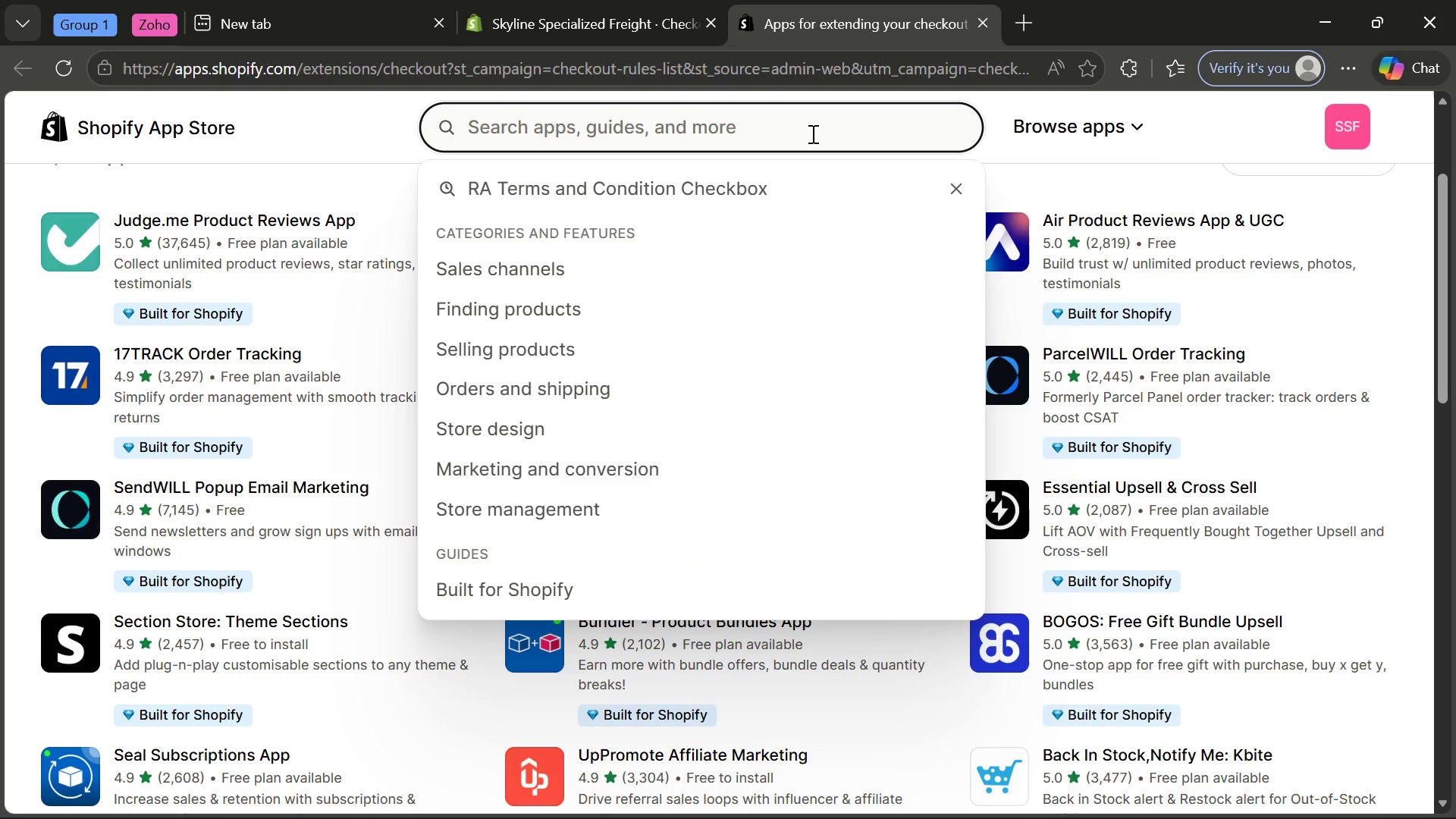 
type(Ra Tre)
key(Backspace)
key(Backspace)
type(erms and Condition Checkbox)
 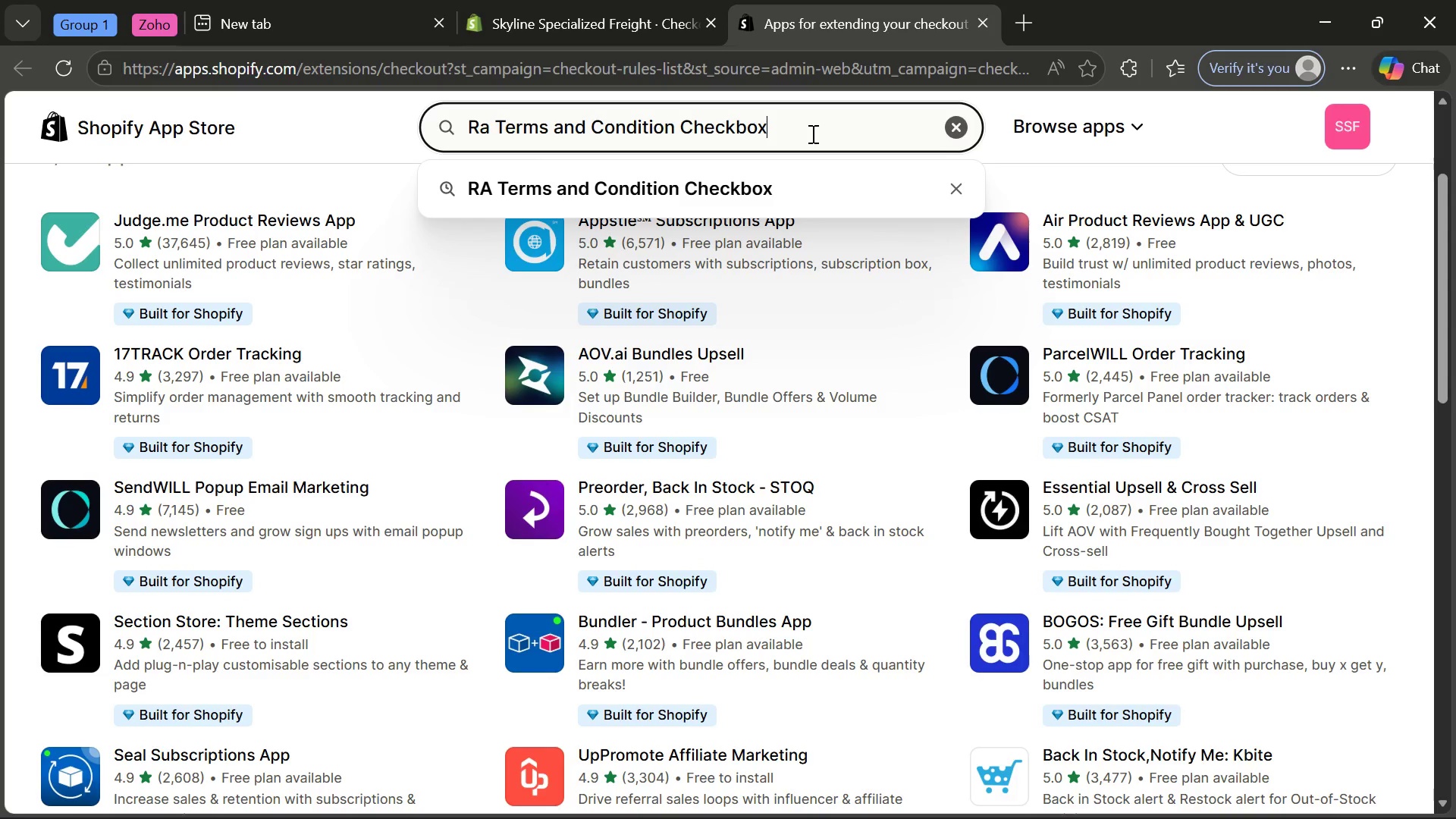 
key(Enter)
 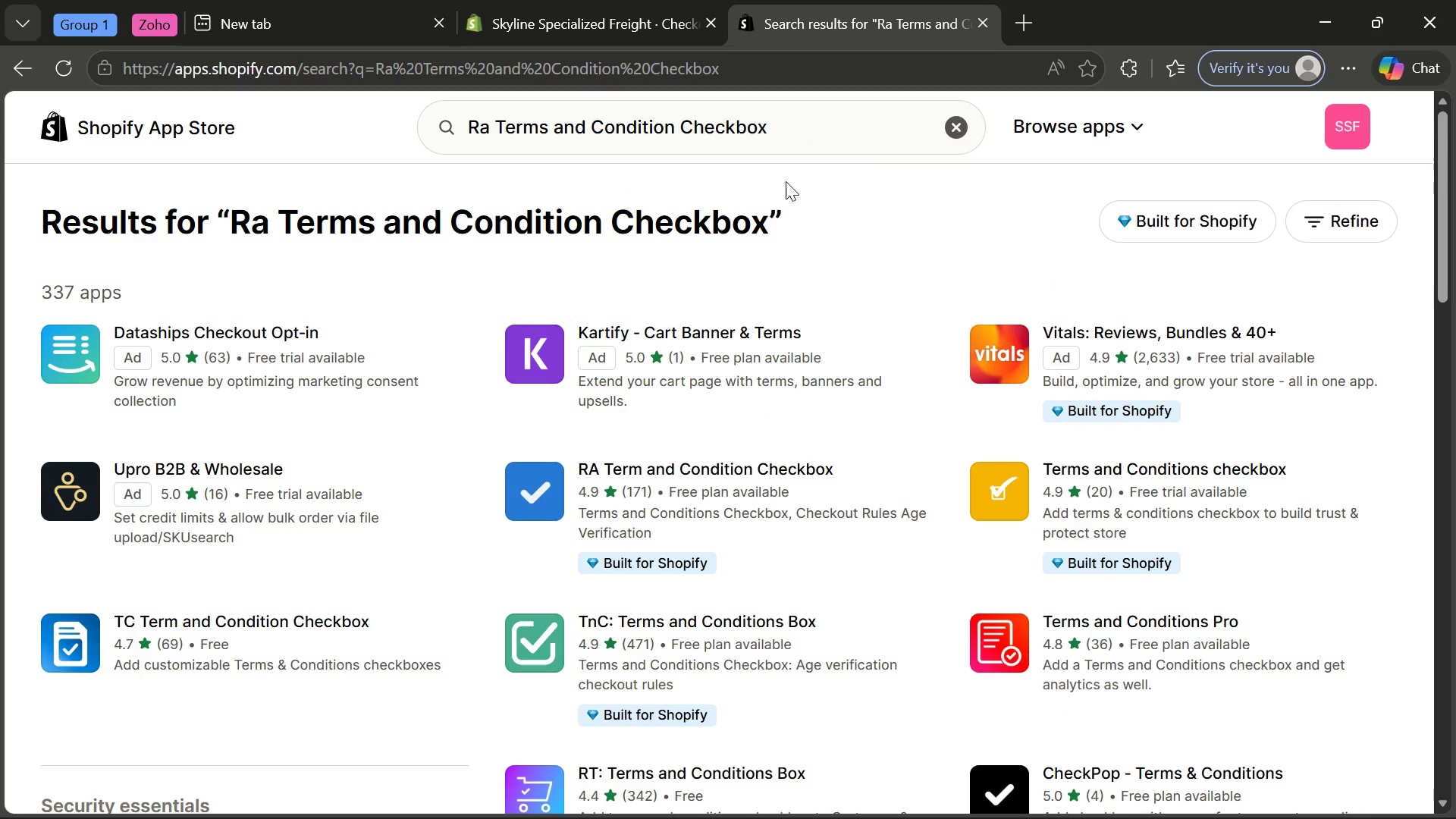 
wait(7.84)
 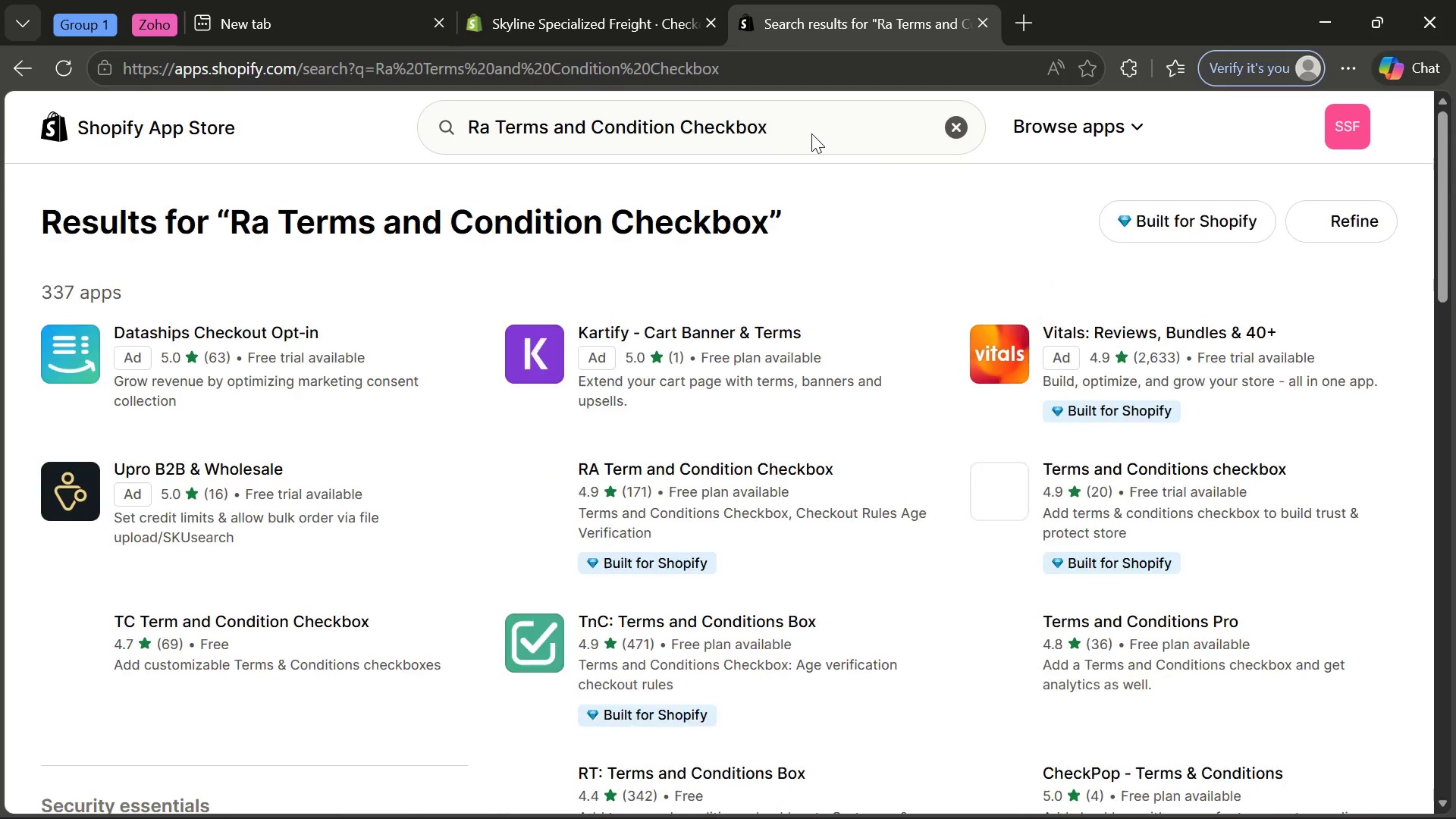 
left_click([708, 469])
 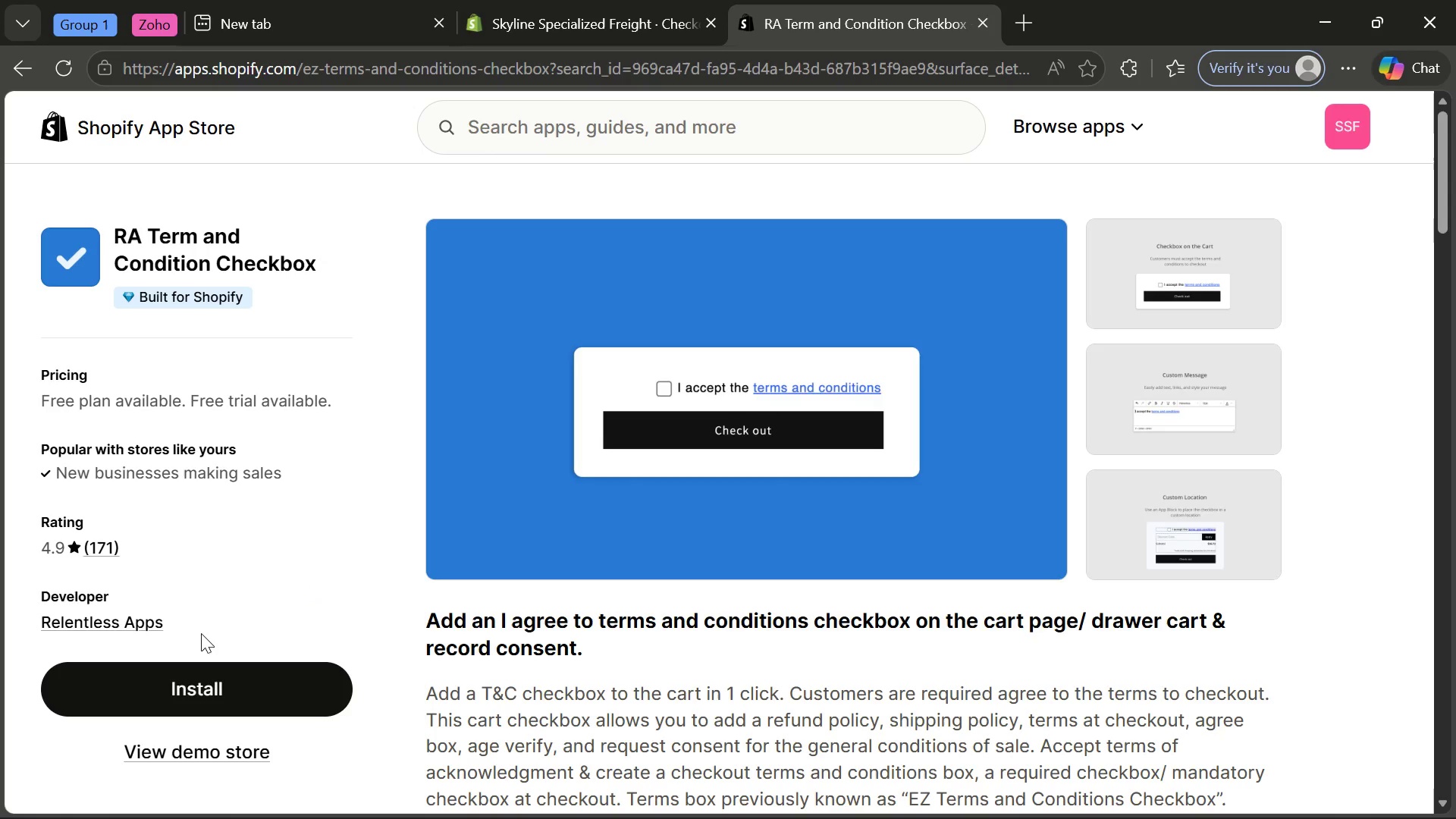 
wait(5.72)
 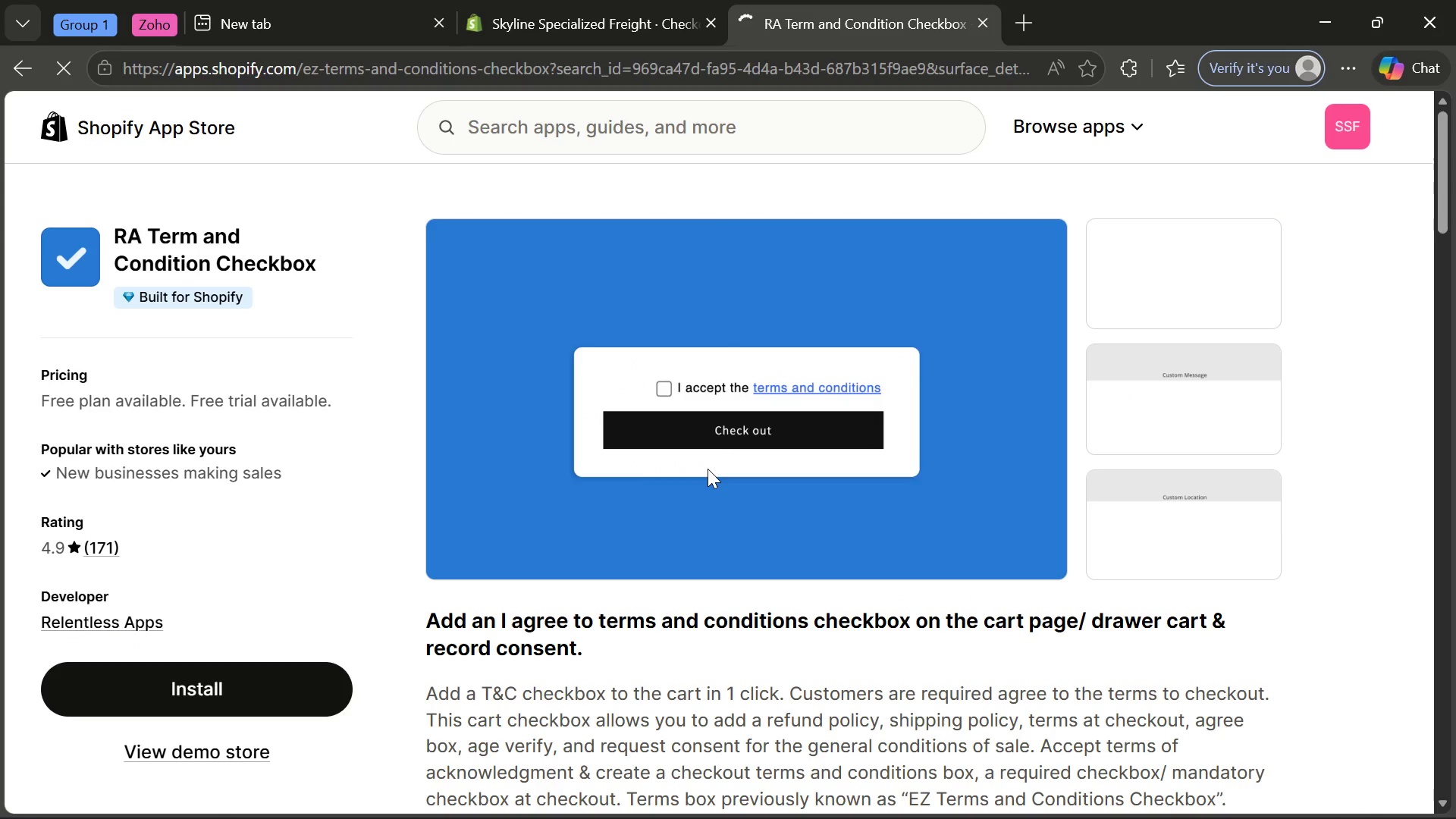 
left_click([217, 689])
 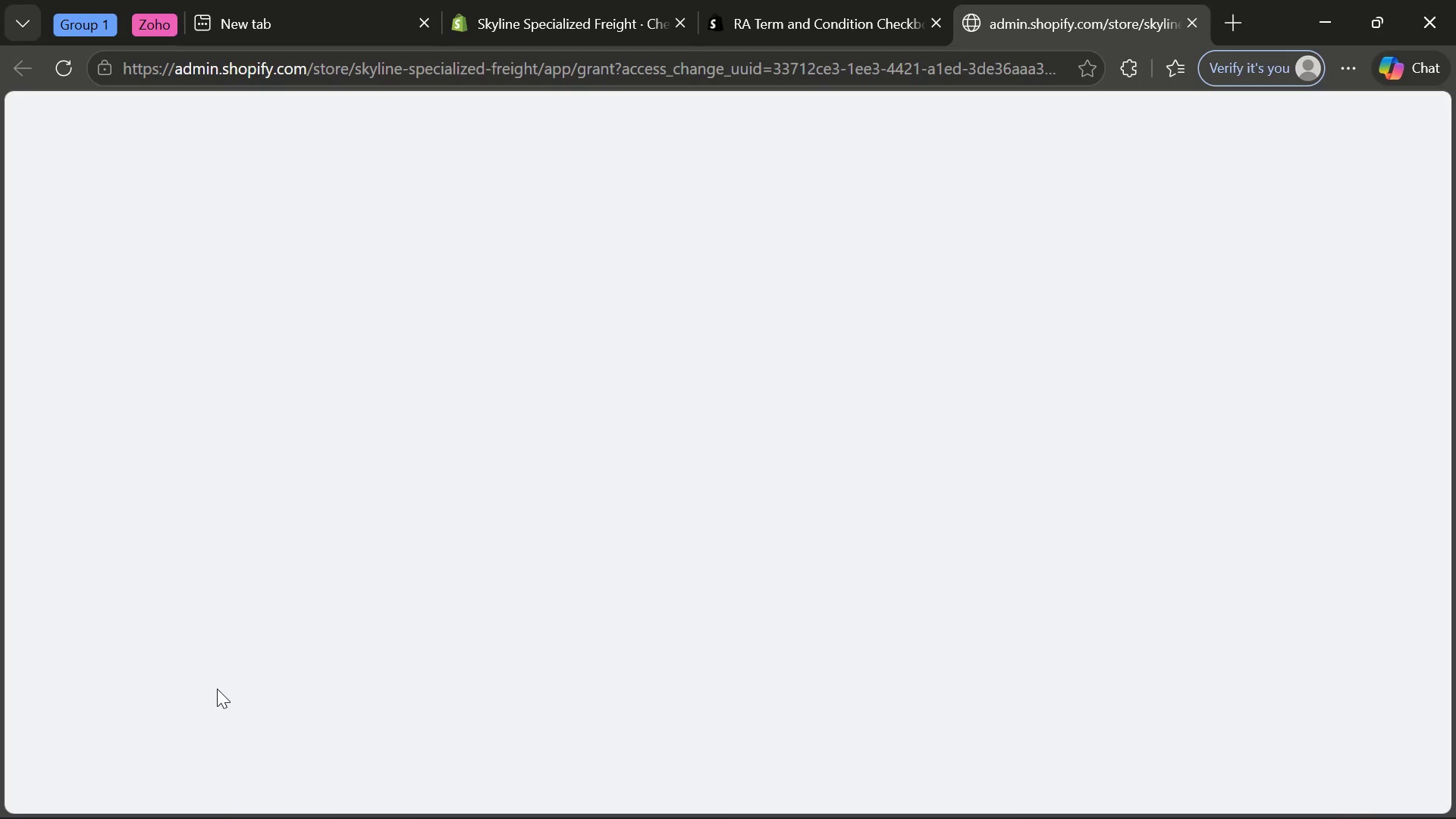 
wait(14.02)
 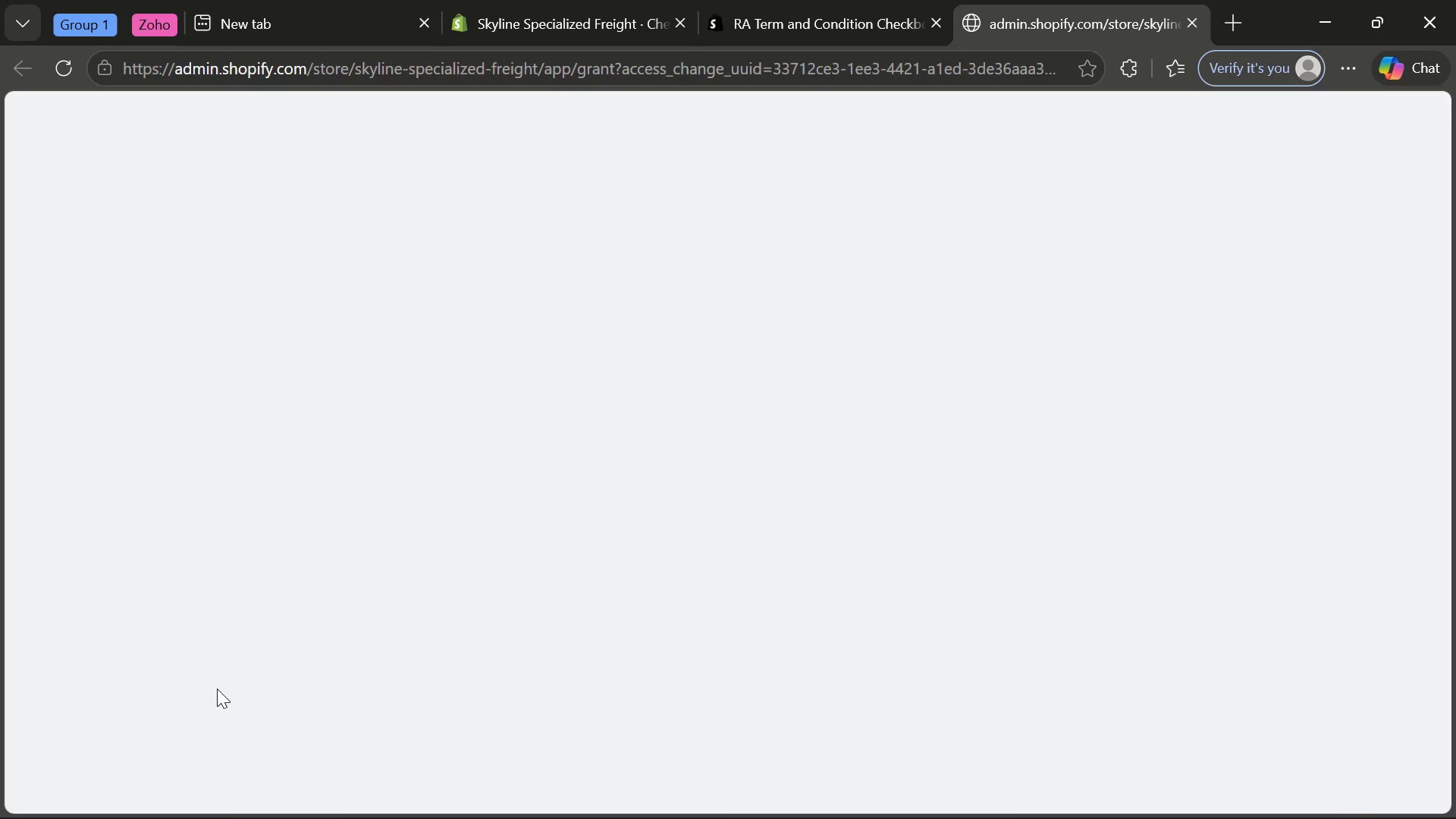 
left_click([1169, 601])
 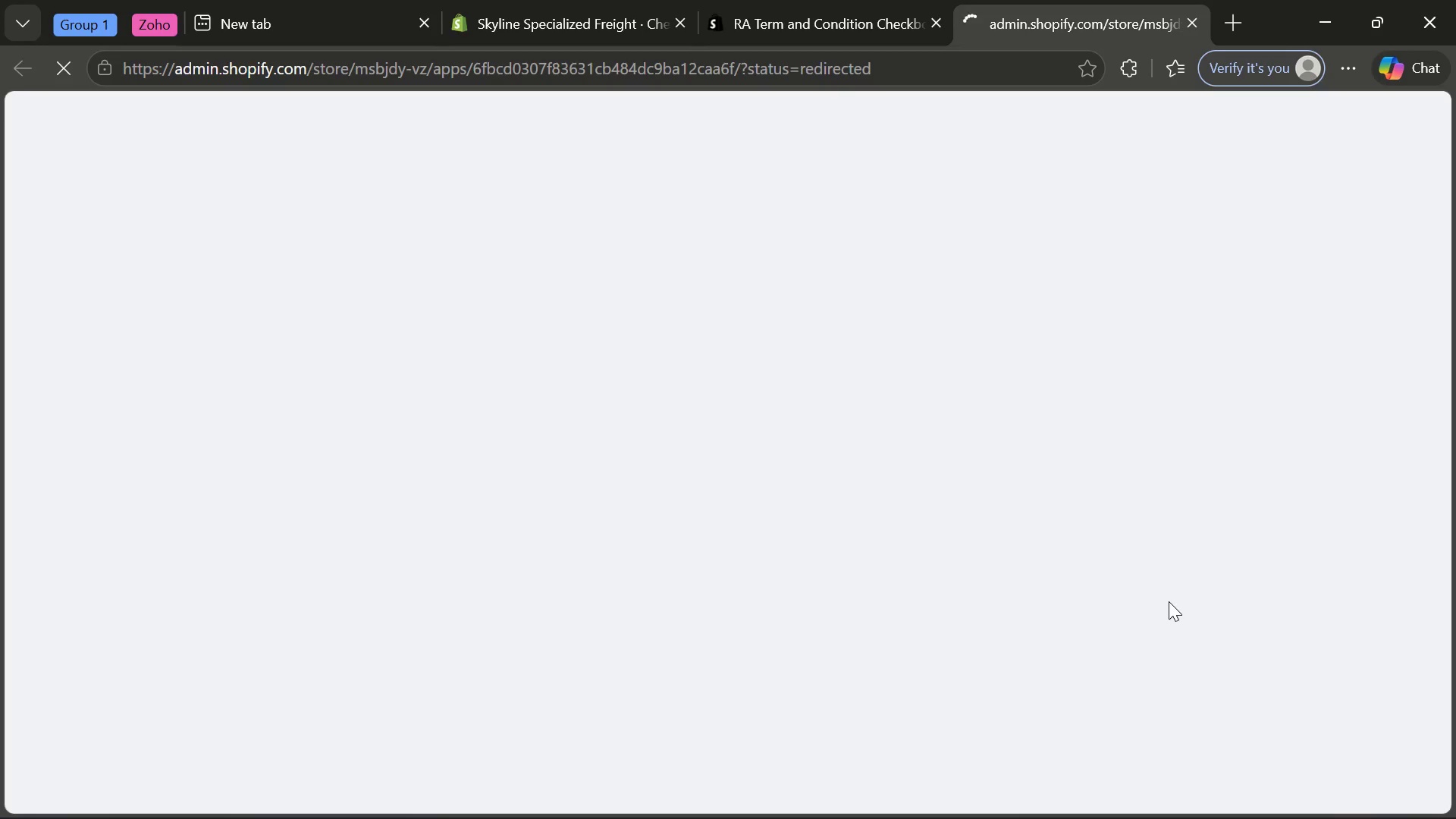 
wait(5.67)
 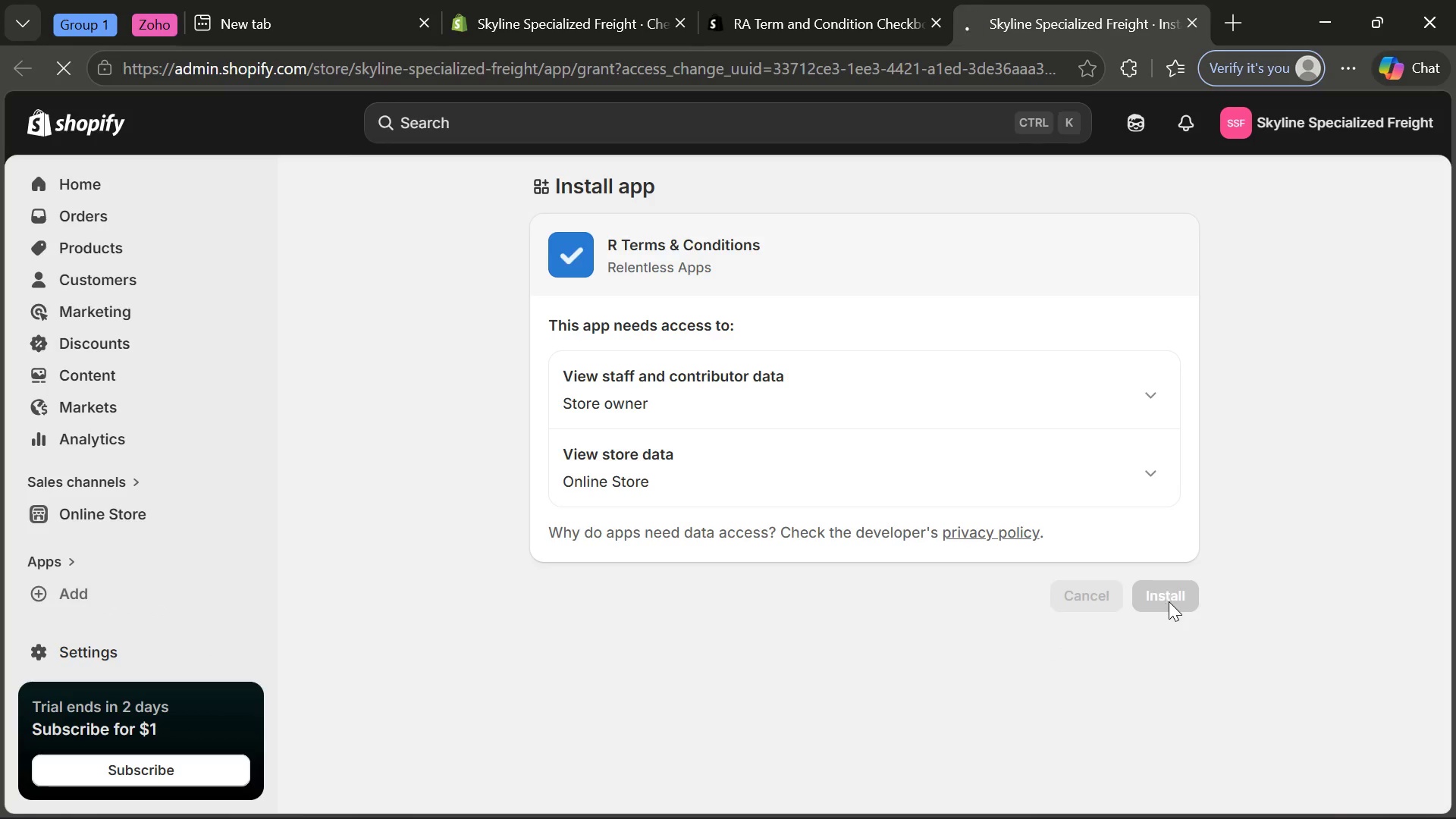 
mouse_move([635, 1])
 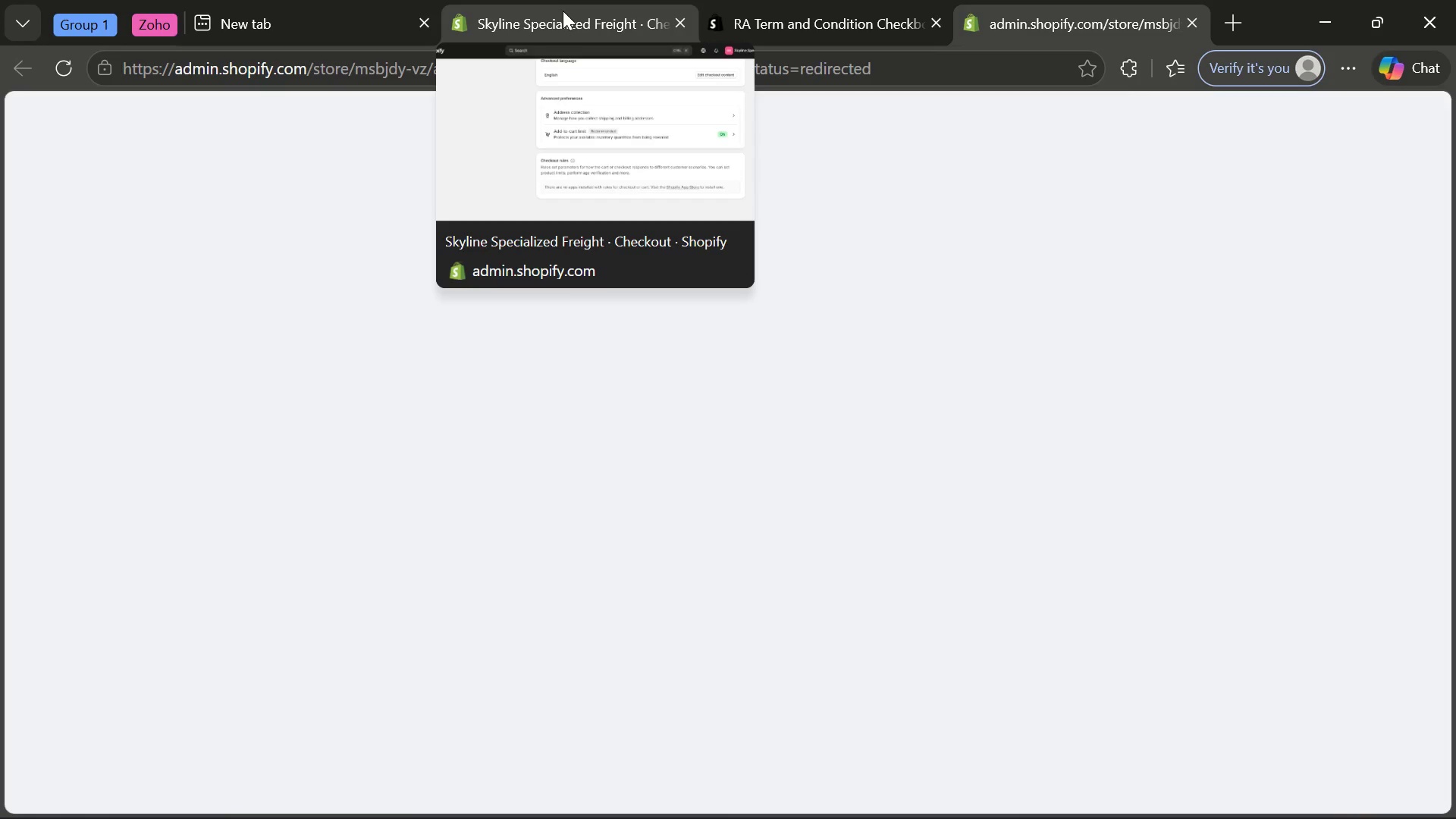 
left_click([563, 11])
 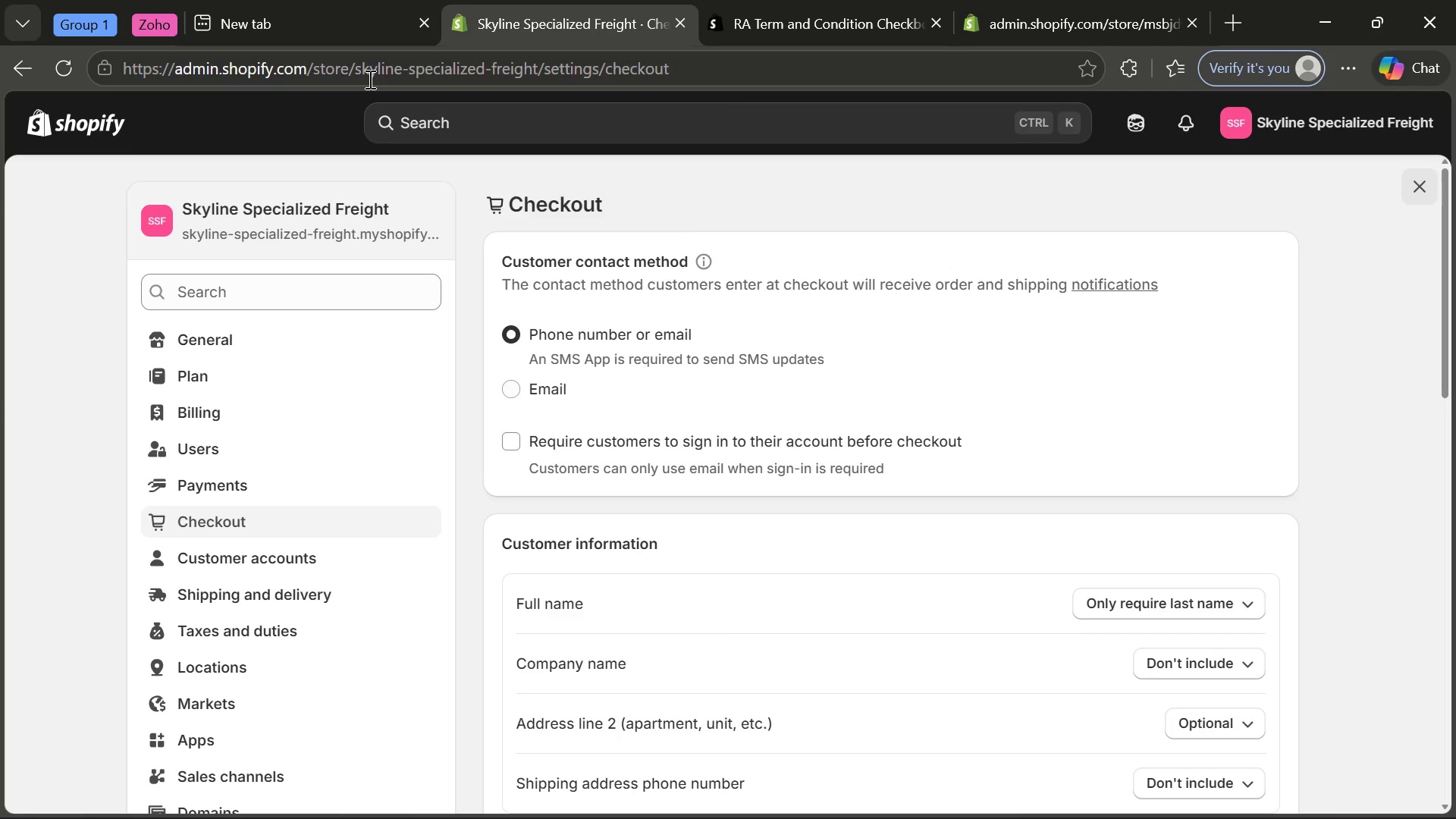 
left_click([80, 130])
 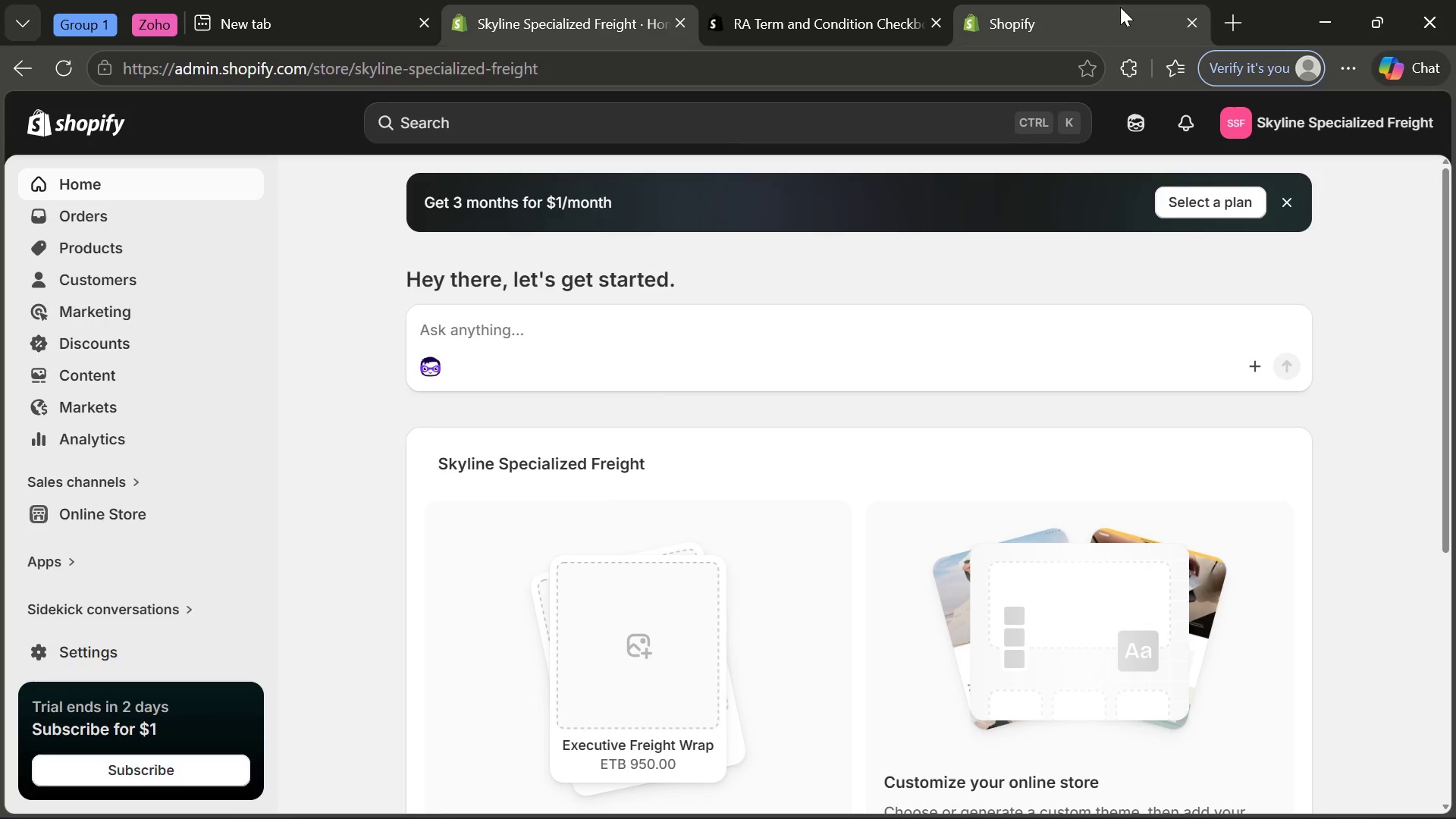 
wait(6.06)
 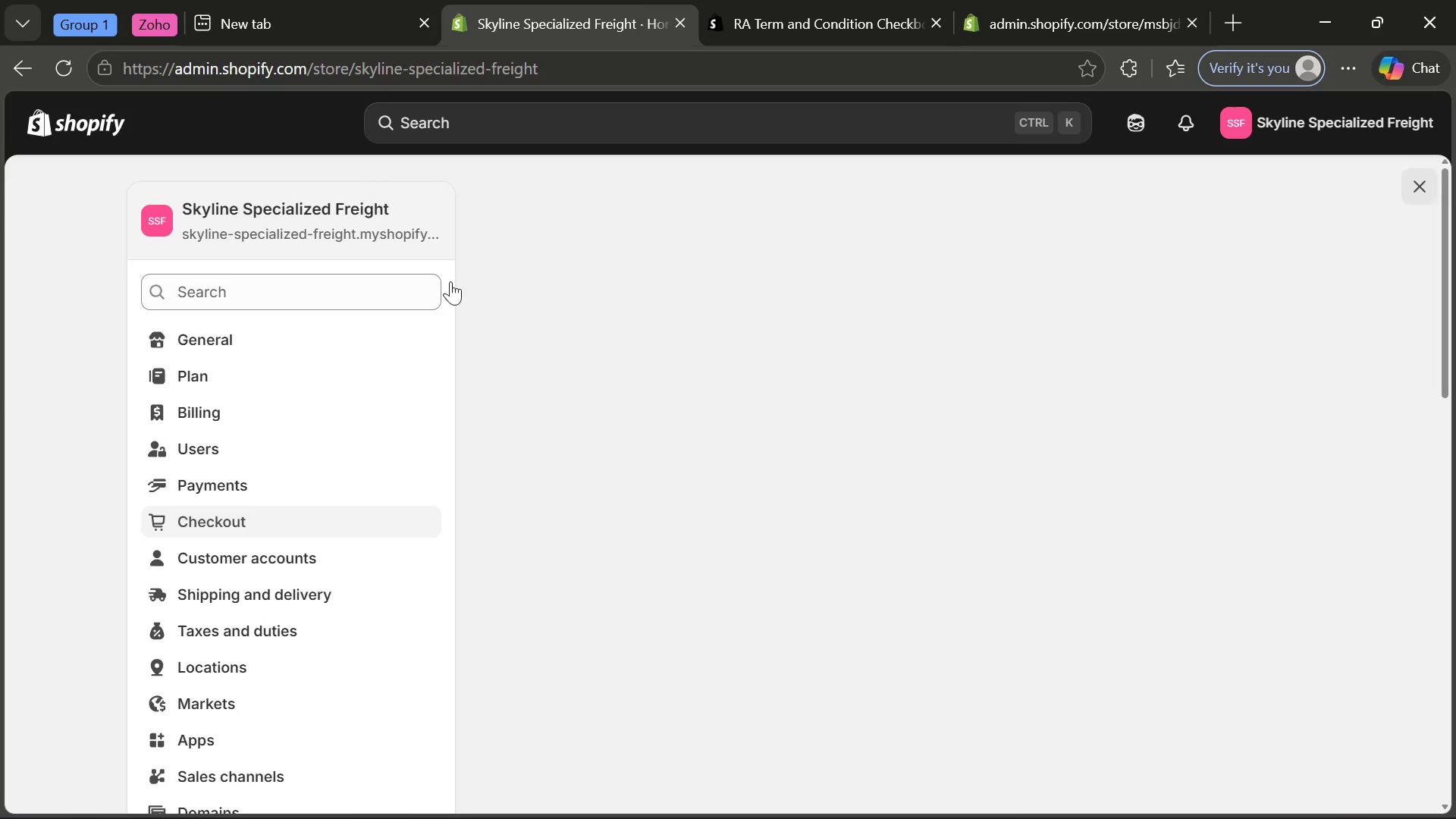 
left_click([1077, 20])
 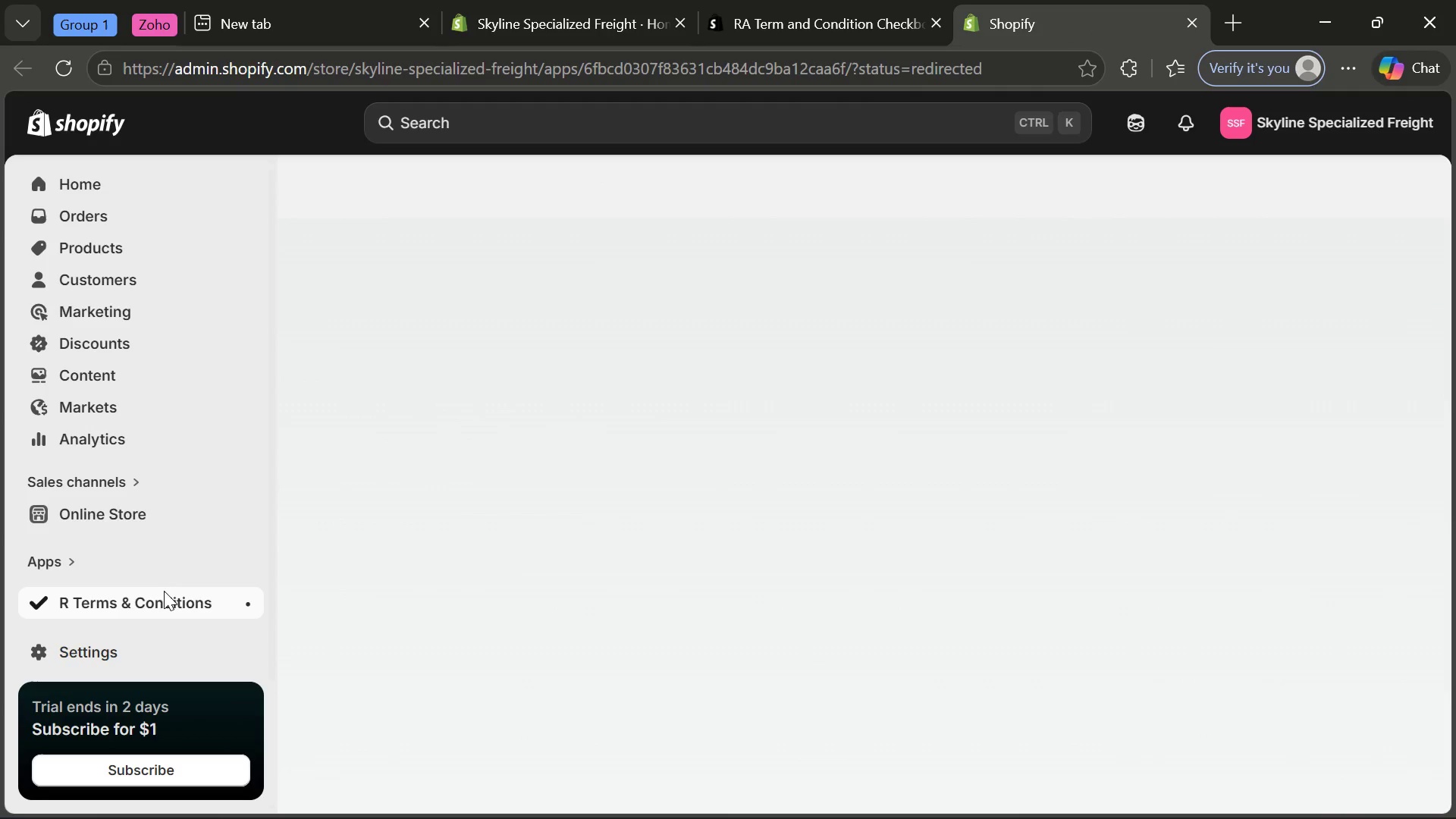 
left_click([163, 601])
 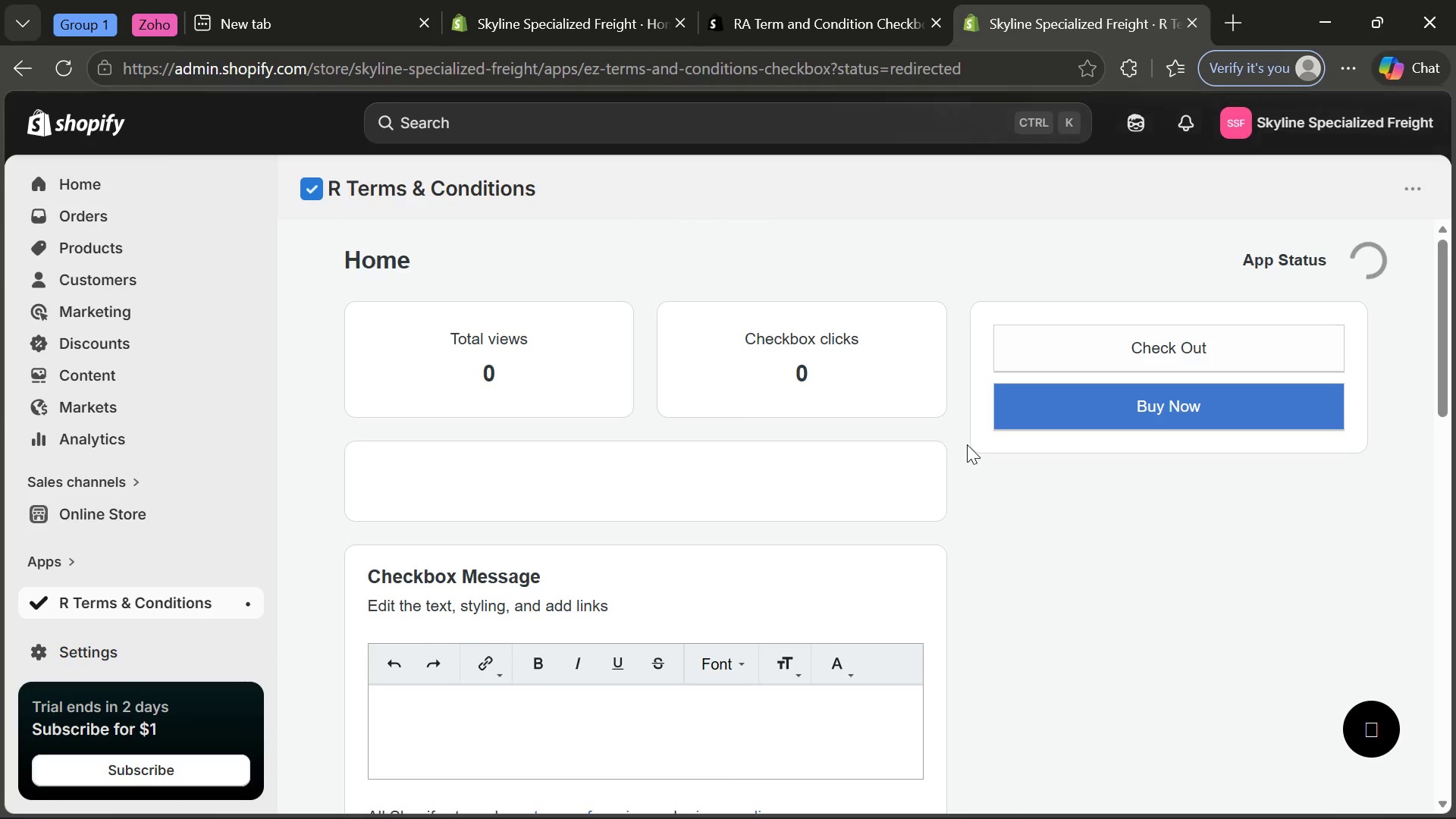 
wait(10.23)
 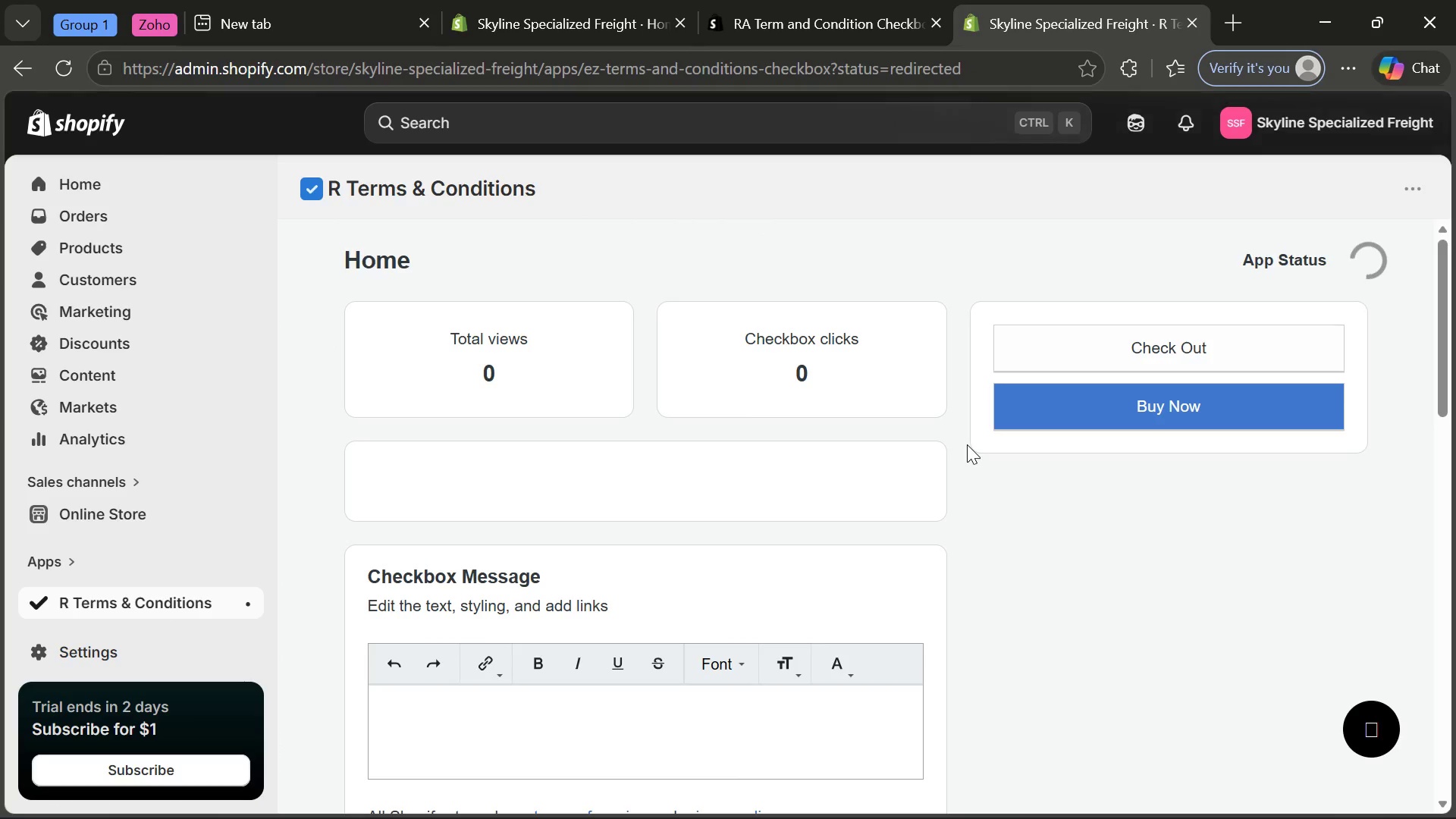 
left_click([1123, 340])
 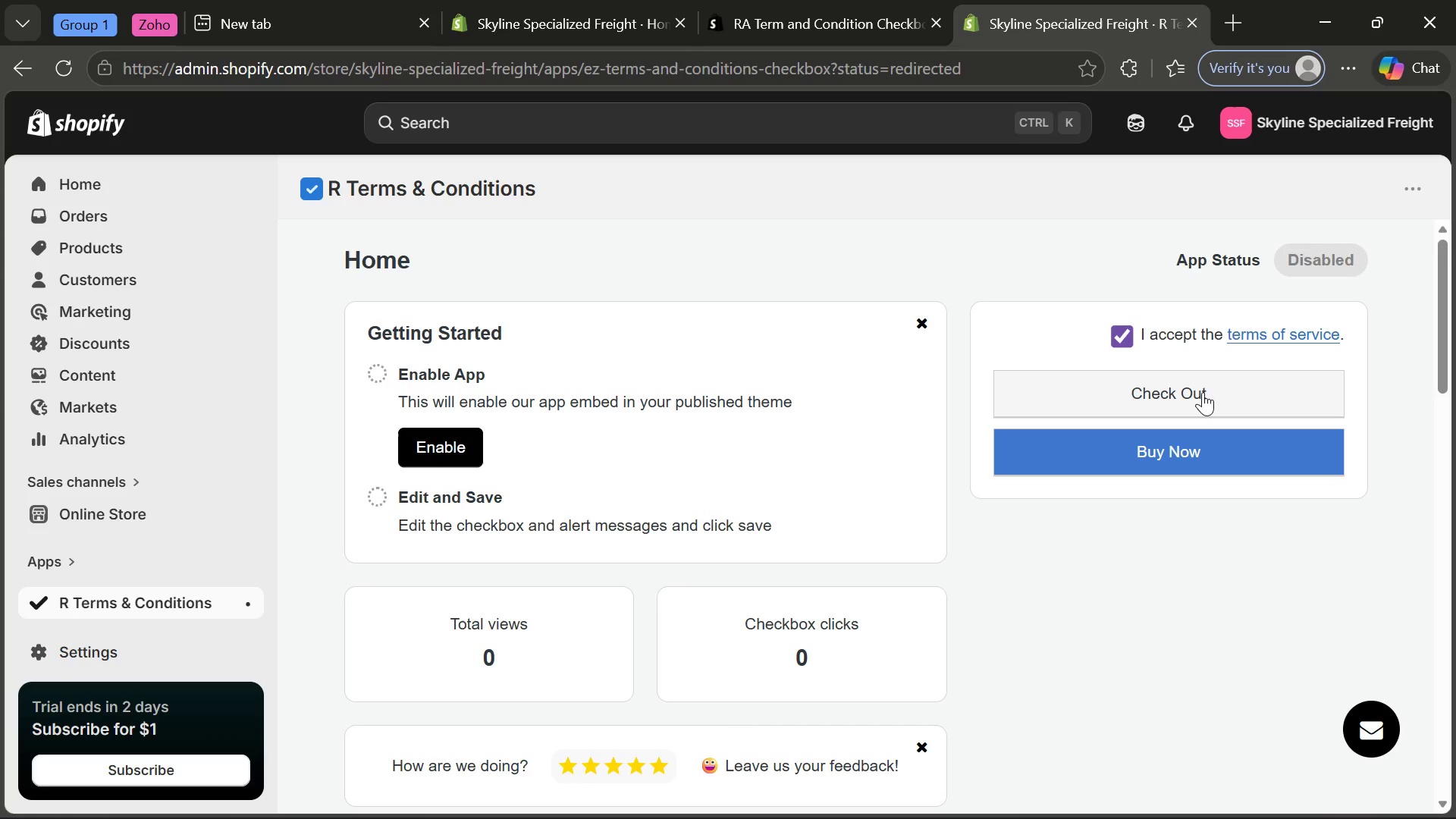 
left_click([1203, 394])
 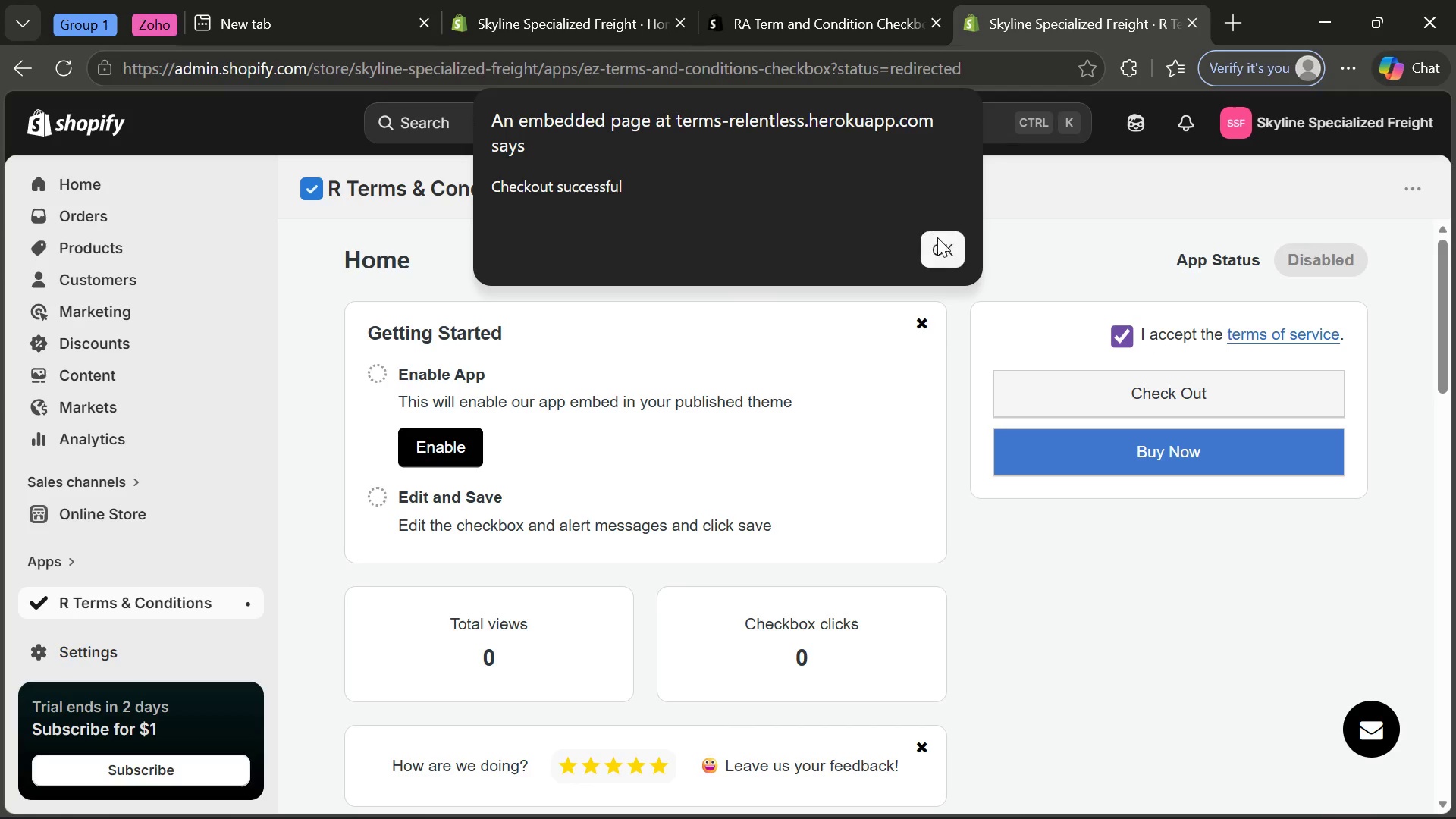 
left_click([955, 255])
 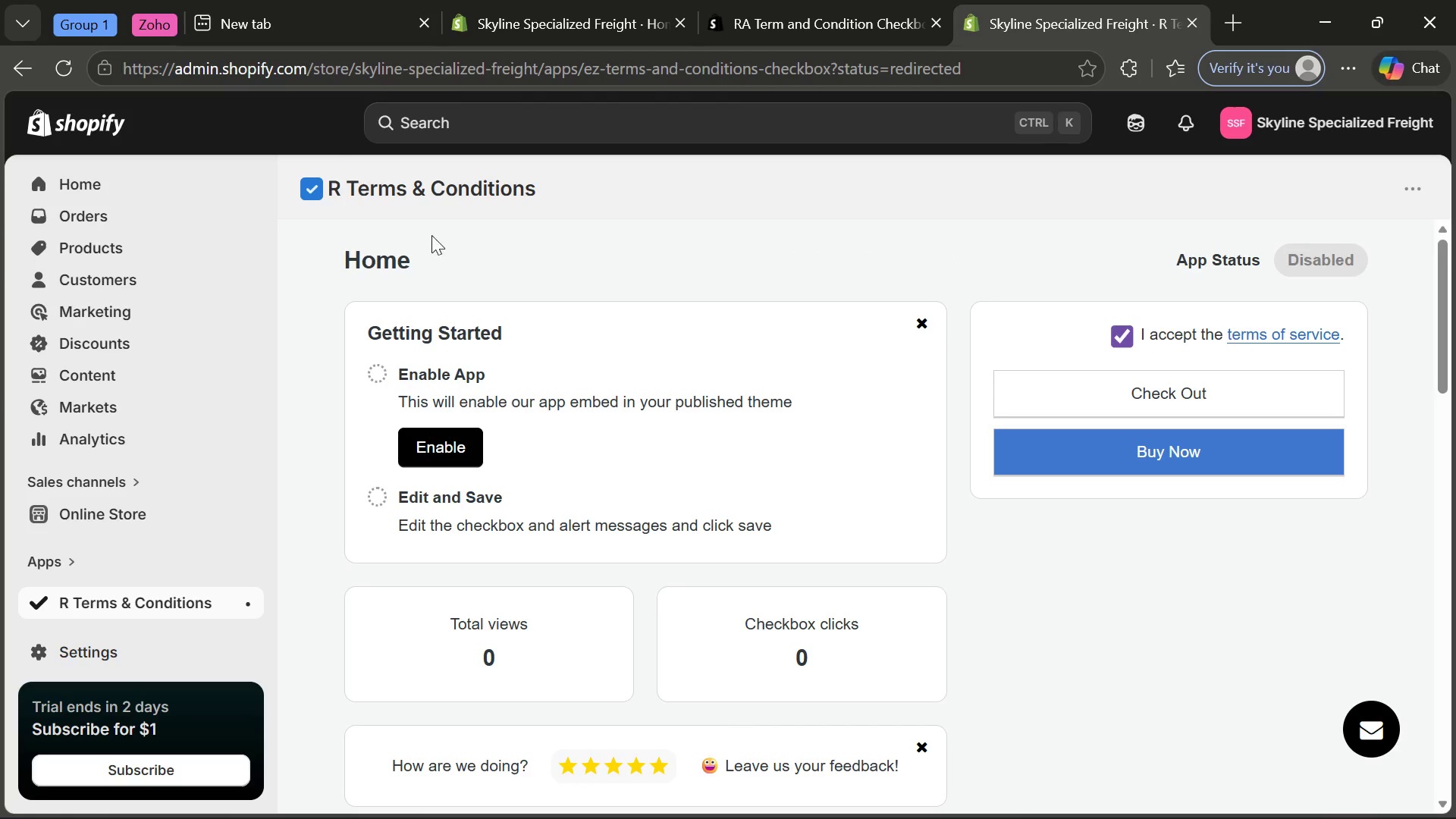 
wait(6.42)
 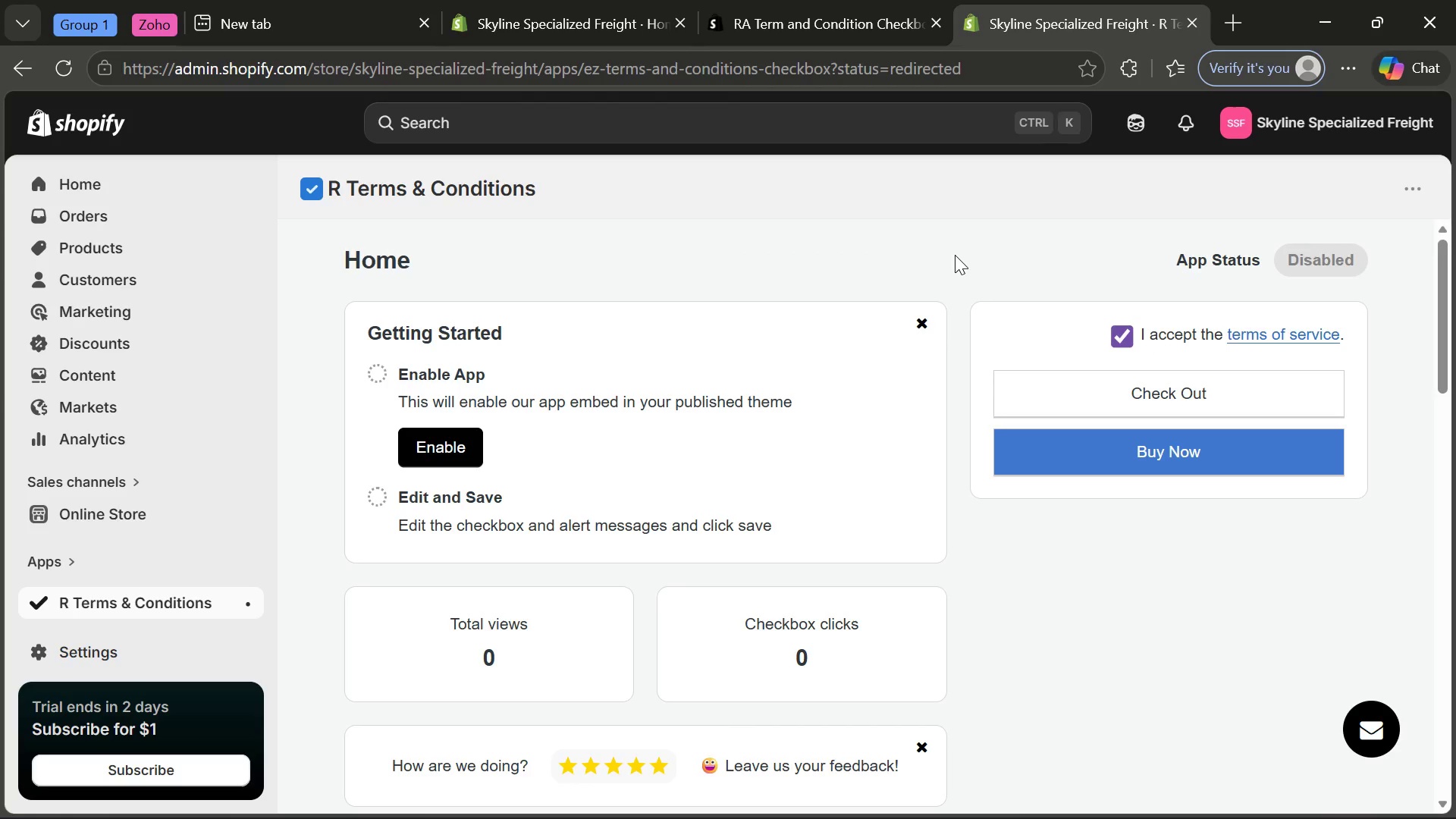 
mouse_move([164, 483])
 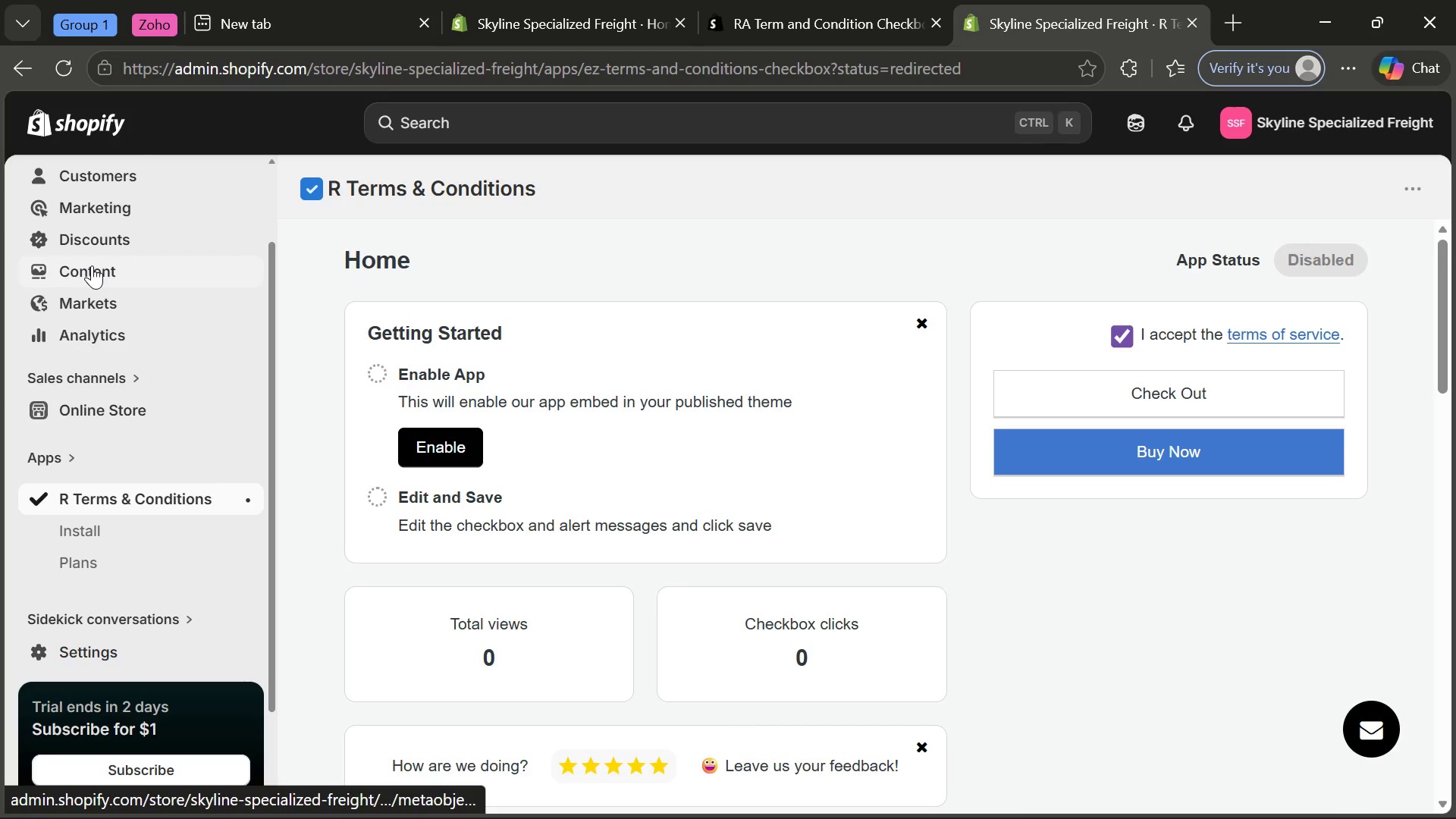 
left_click([92, 265])
 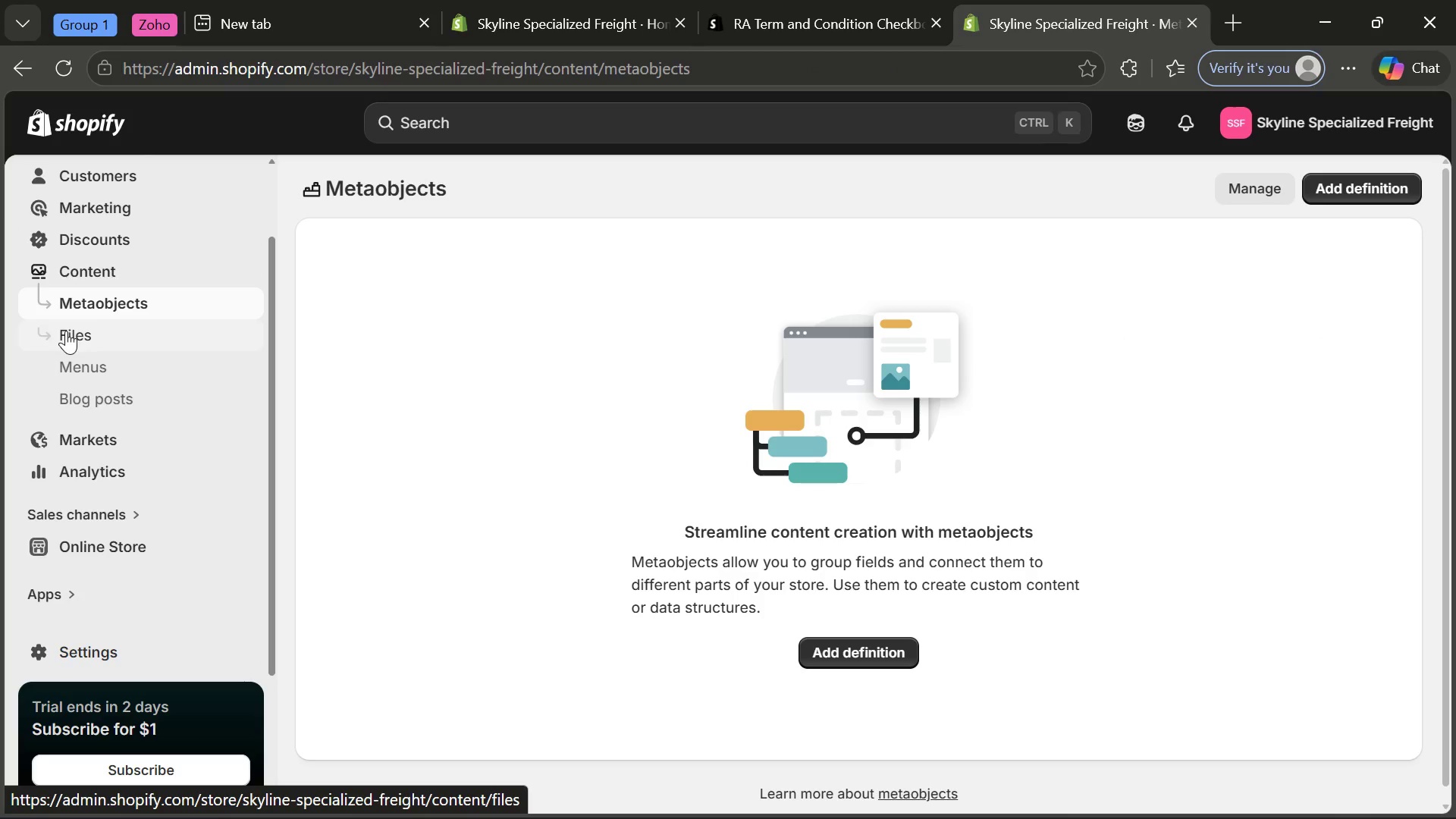 
left_click([73, 359])
 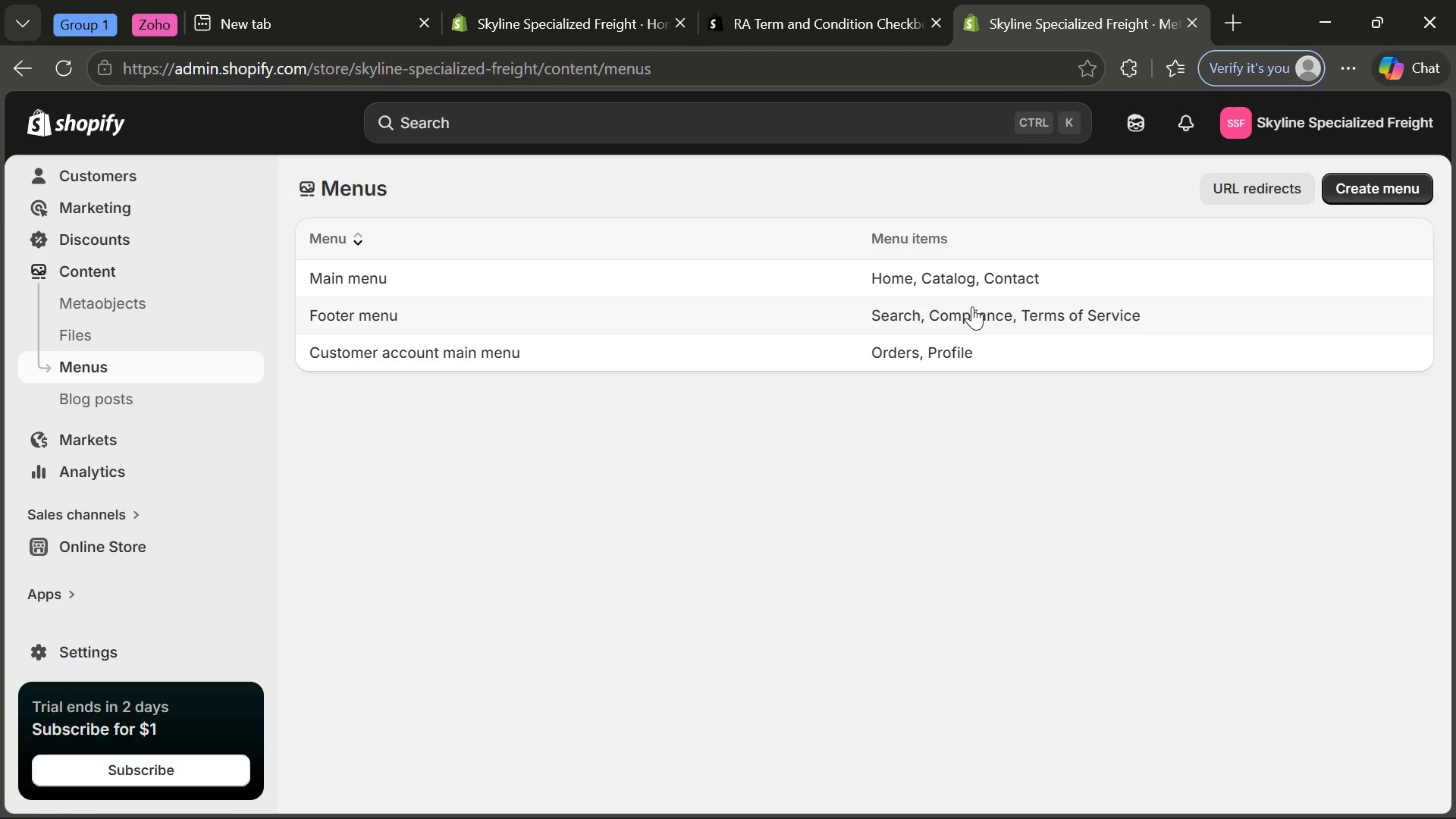 
wait(5.39)
 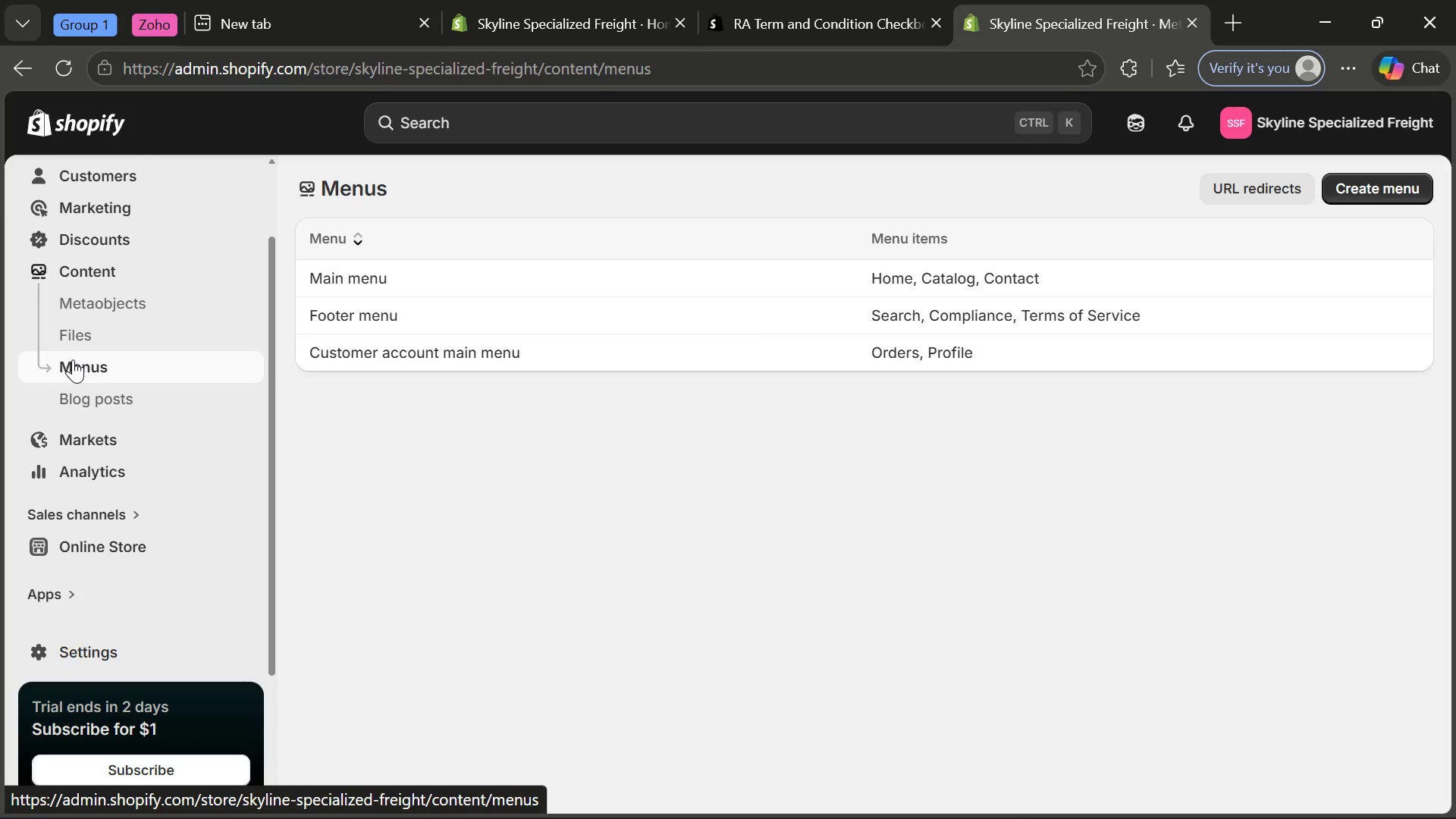 
left_click([981, 315])
 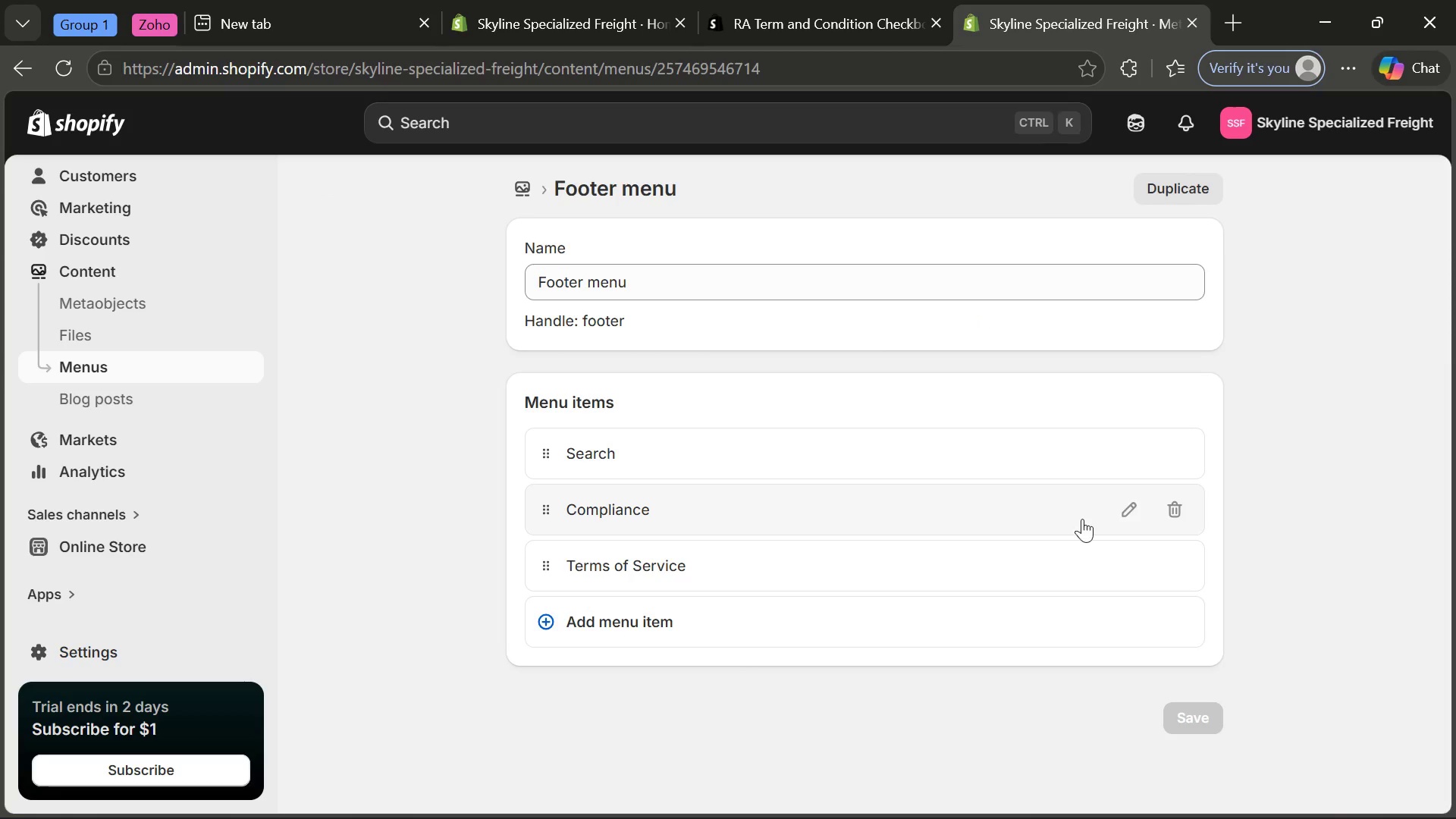 
left_click([1184, 519])
 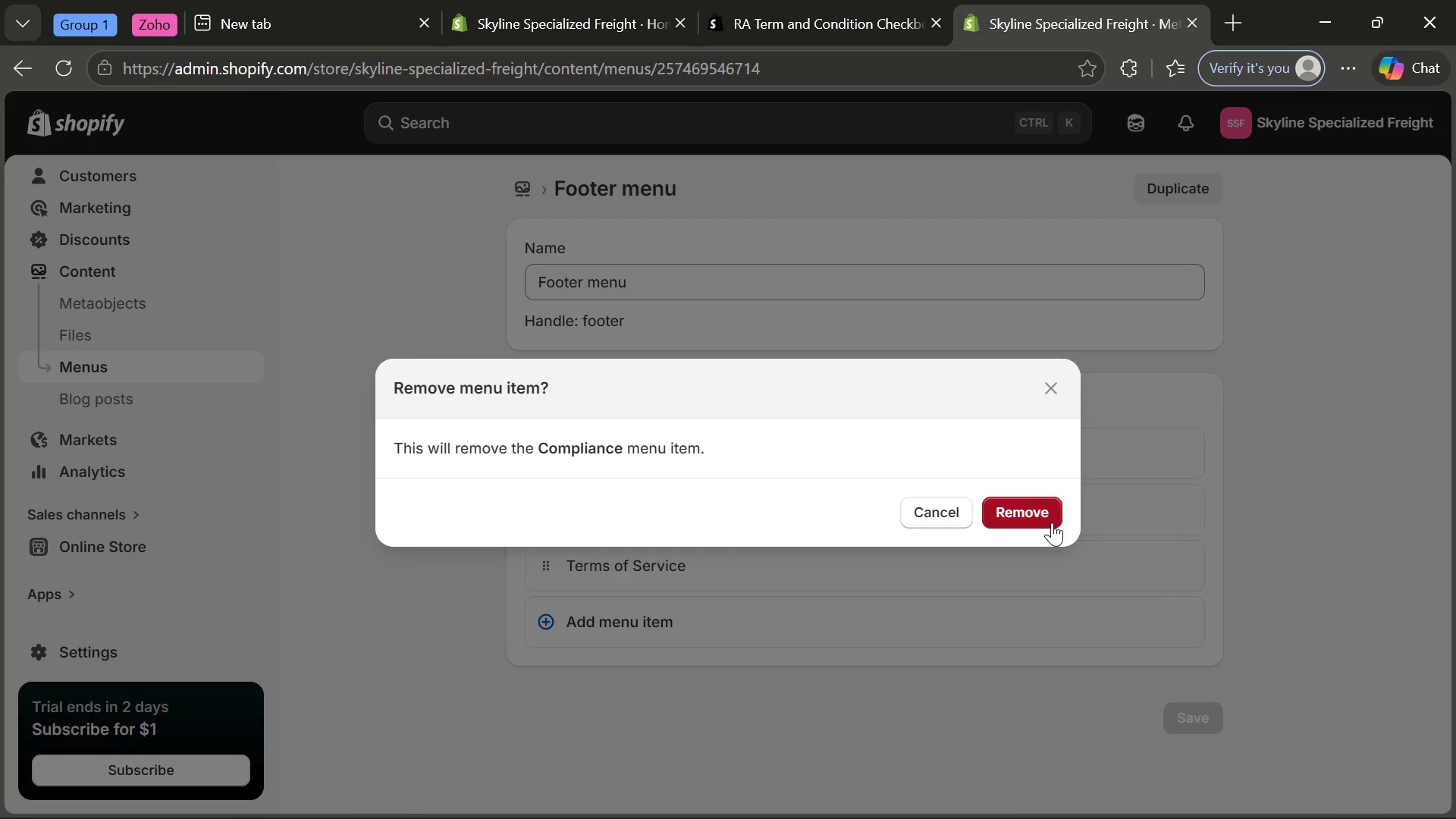 
left_click([1052, 522])
 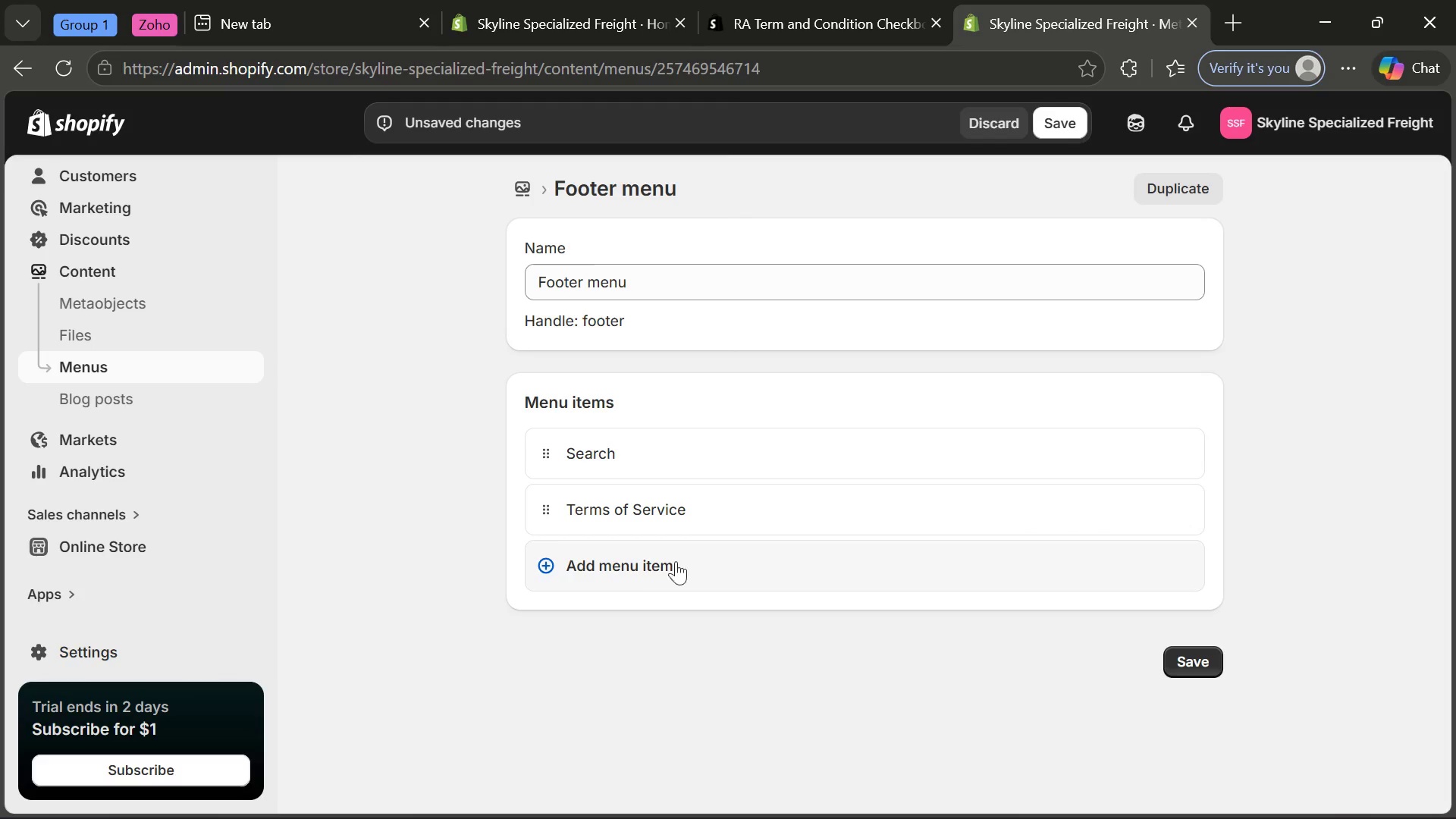 
left_click([633, 569])
 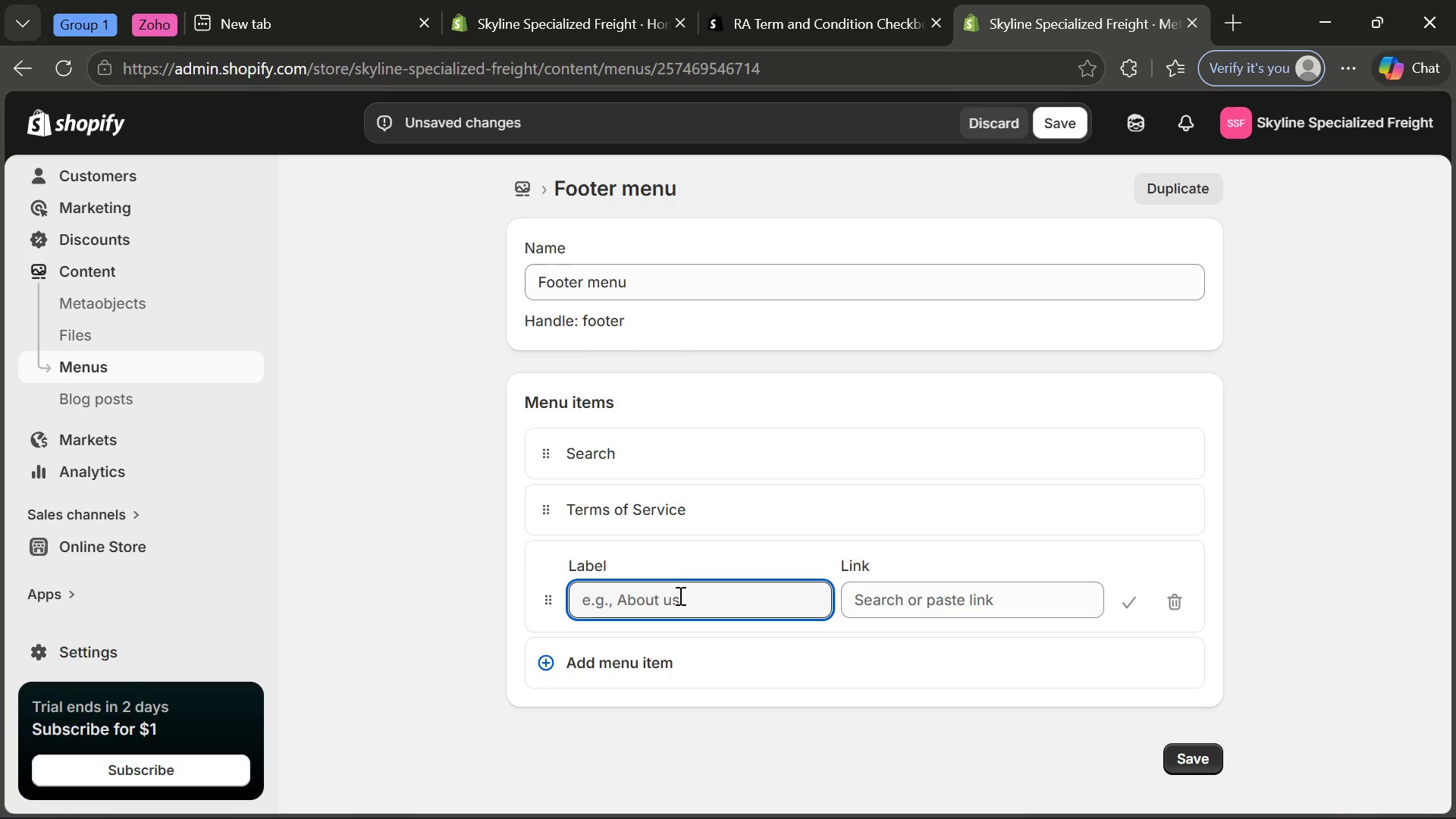 
left_click([679, 597])
 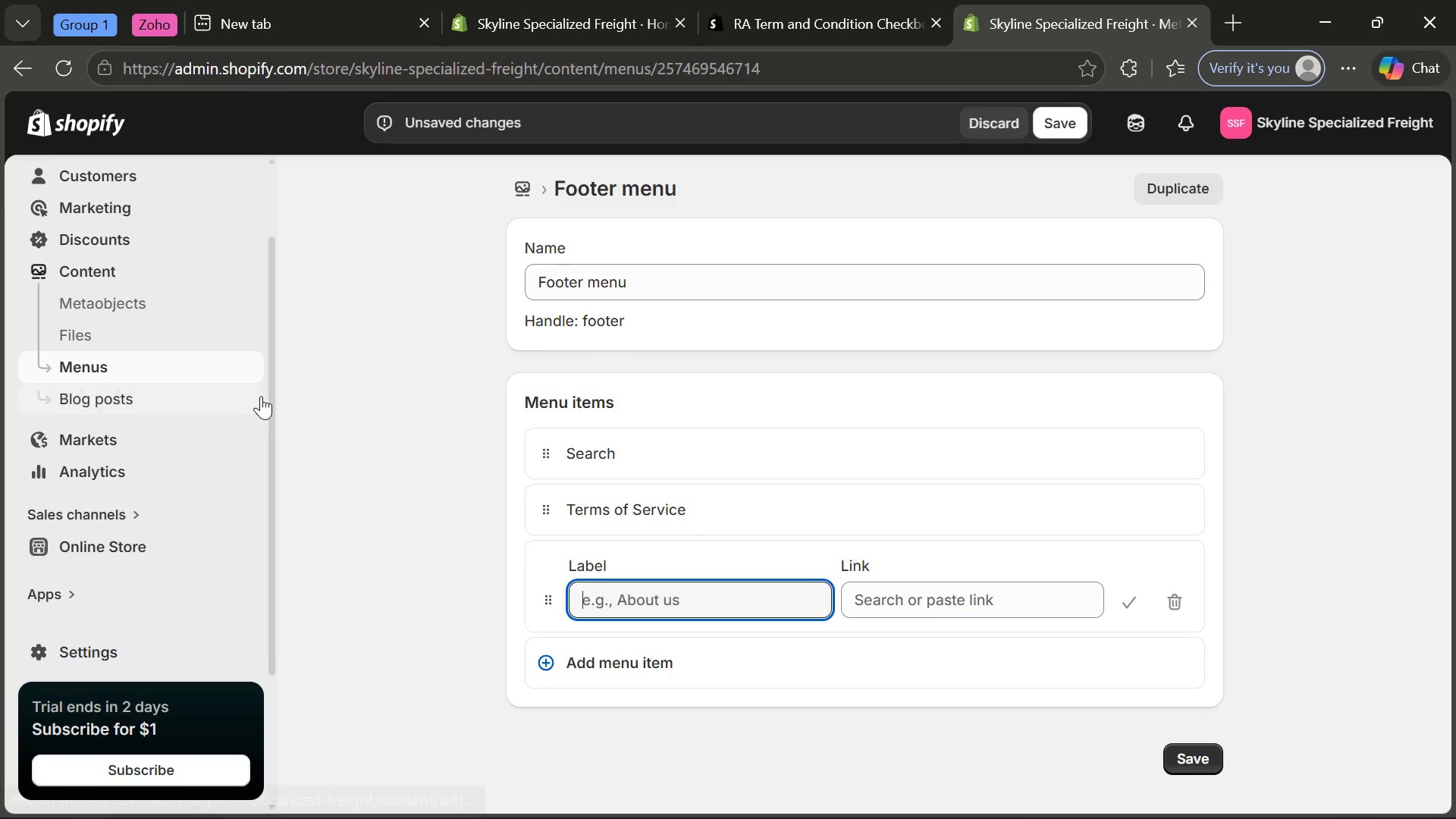 
mouse_move([108, 538])
 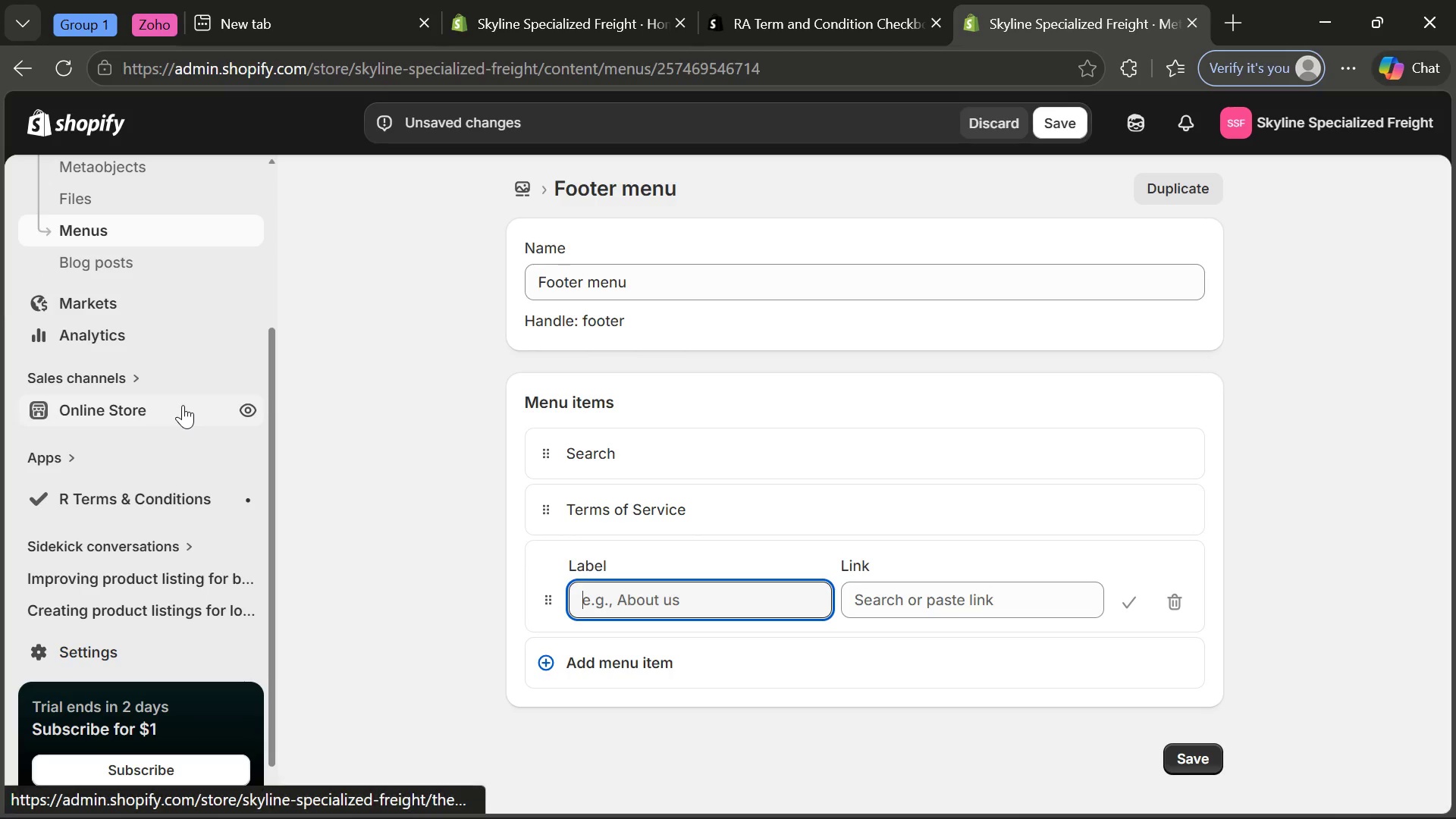 
left_click([183, 405])
 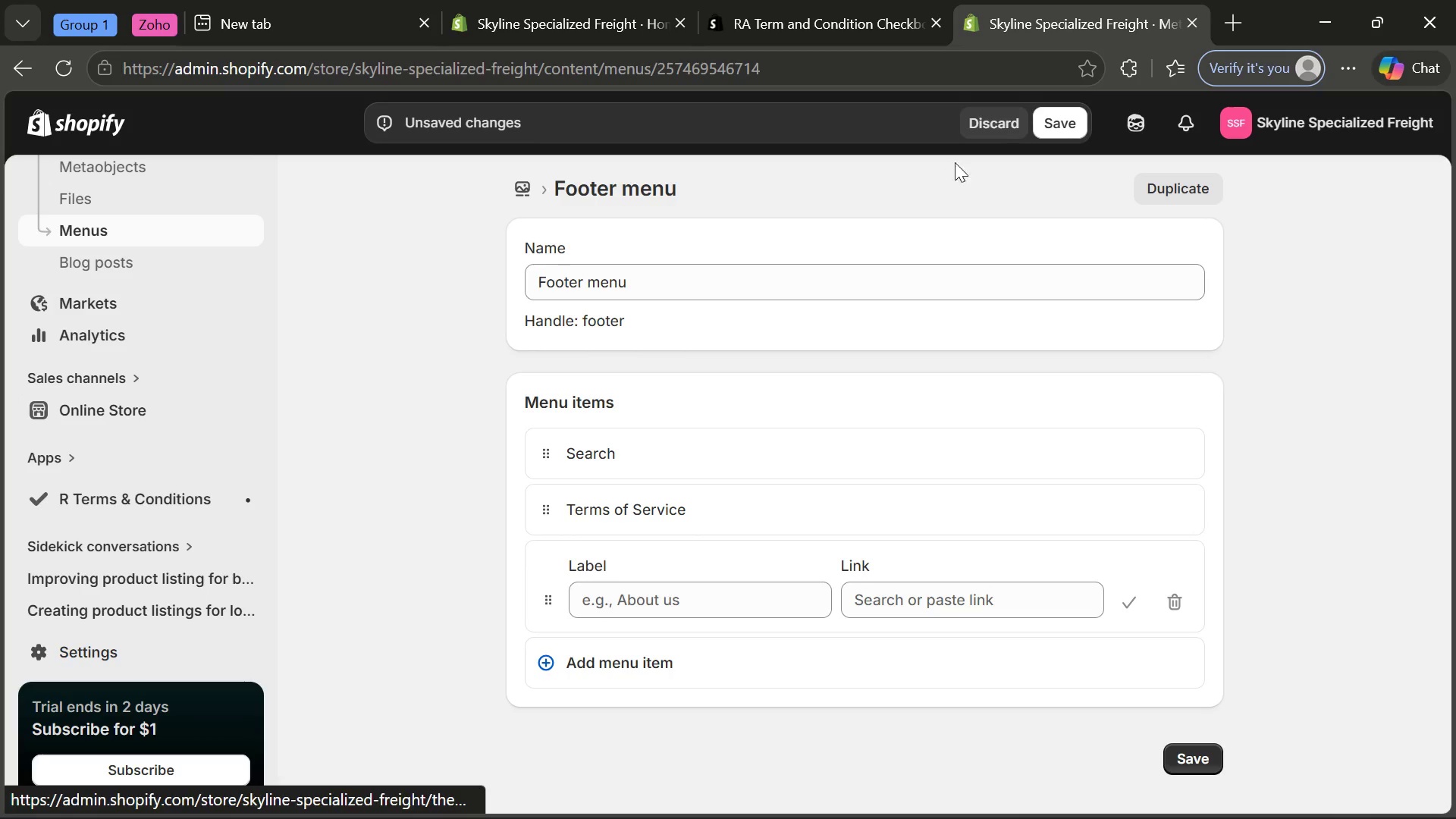 
left_click([1009, 115])
 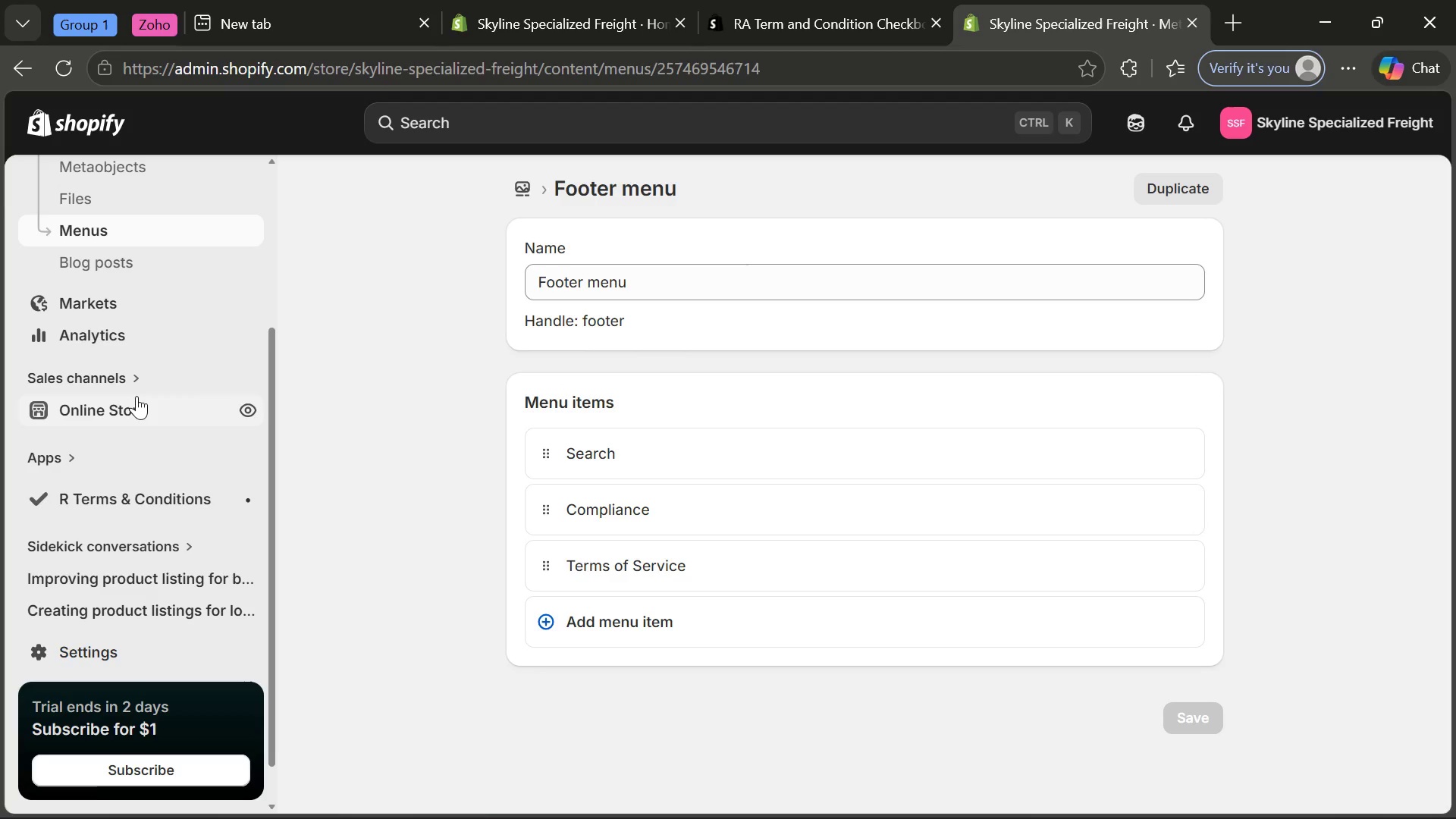 
left_click([121, 418])
 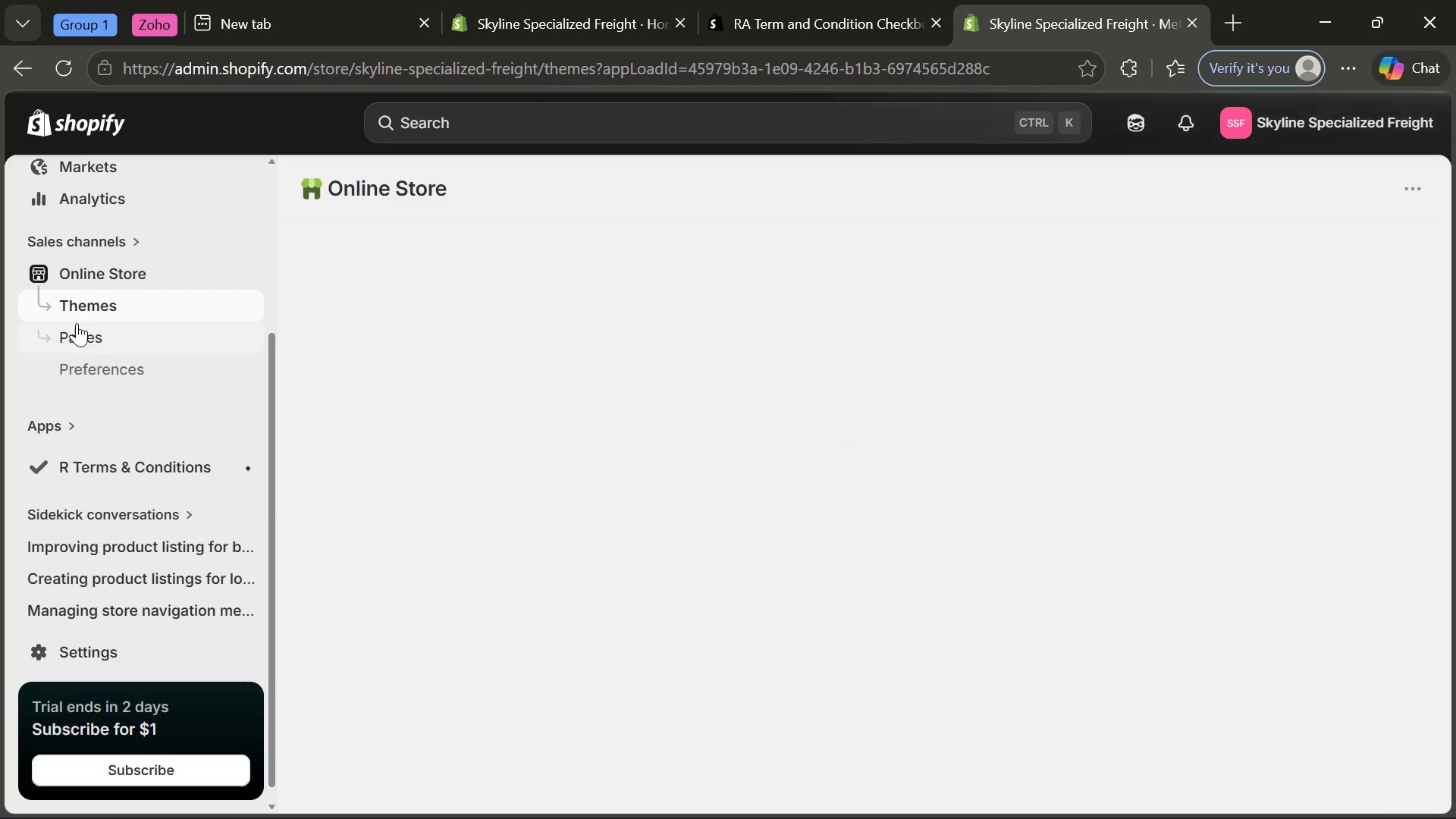 
left_click([77, 334])
 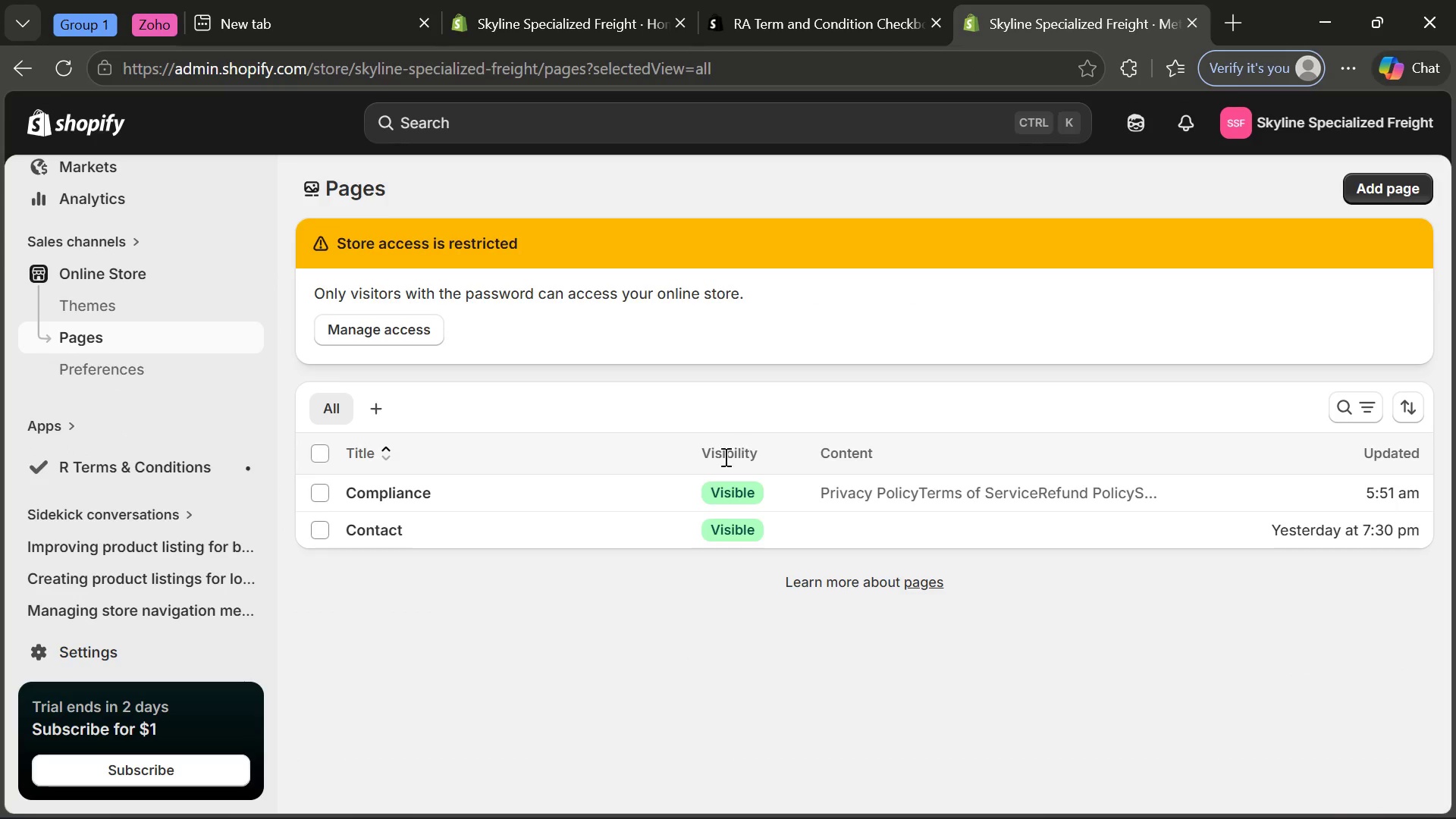 
wait(5.36)
 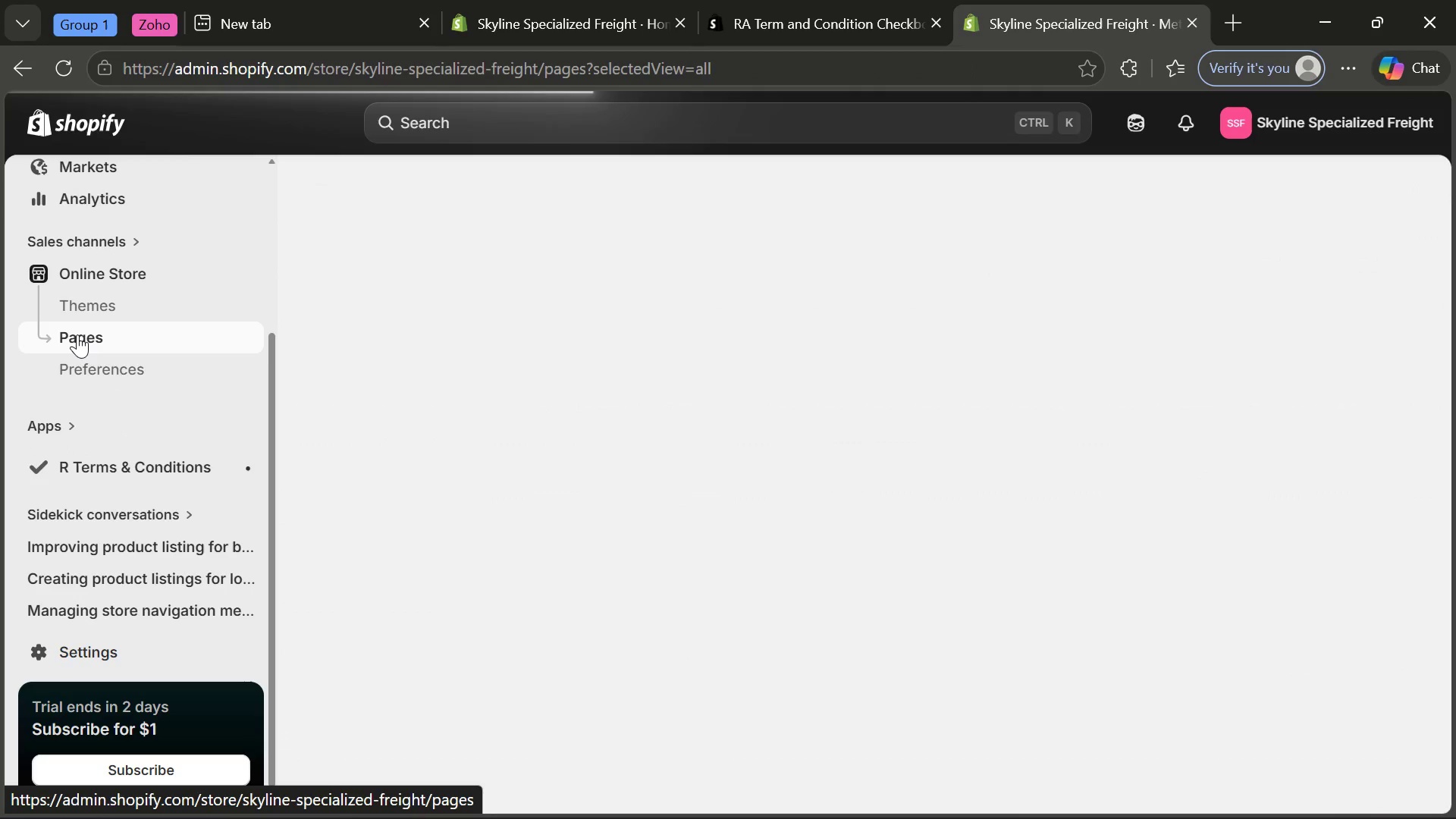 
left_click([318, 482])
 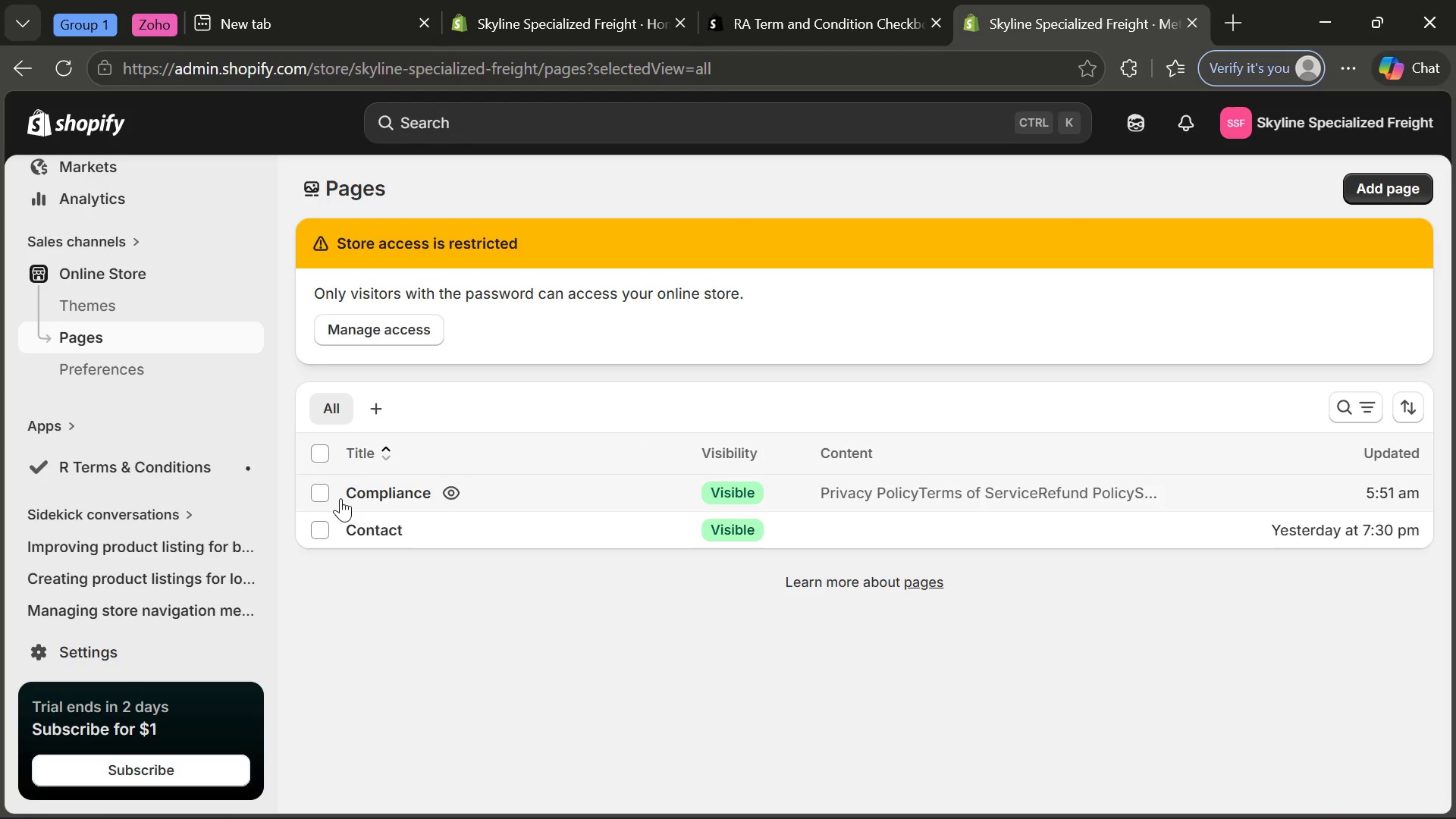 
left_click([322, 491])
 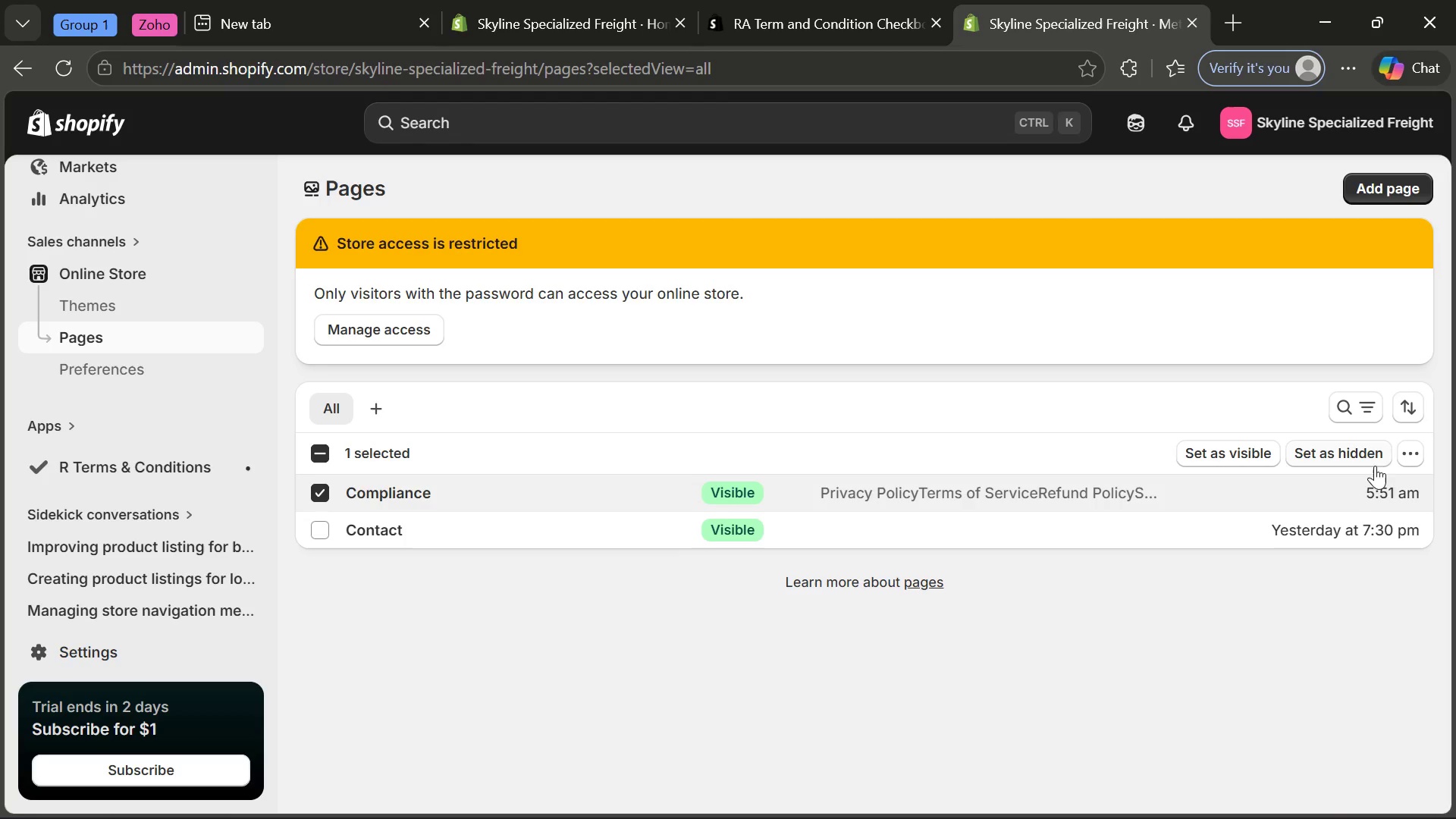 
left_click([1407, 450])
 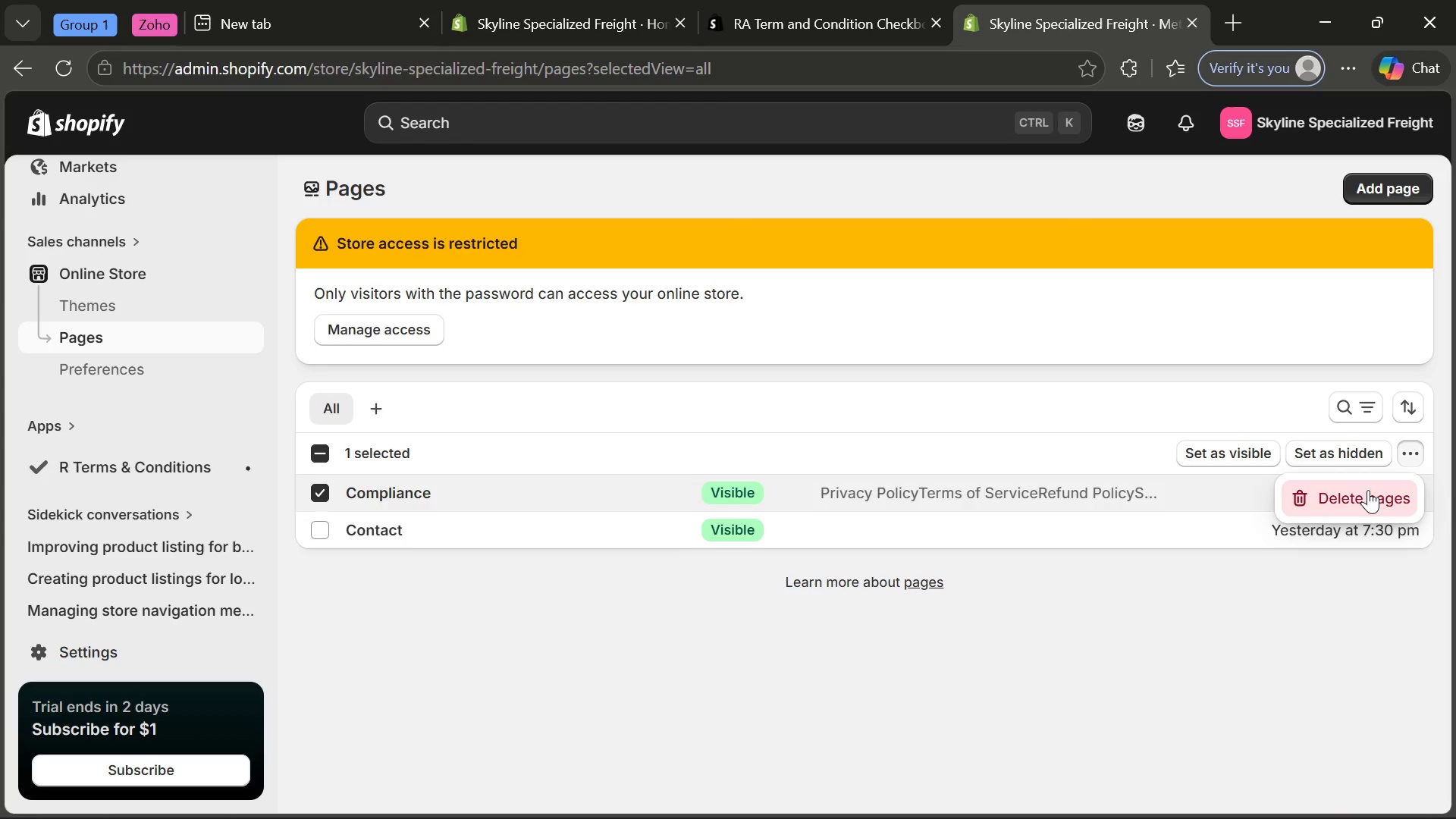 
left_click([1368, 490])
 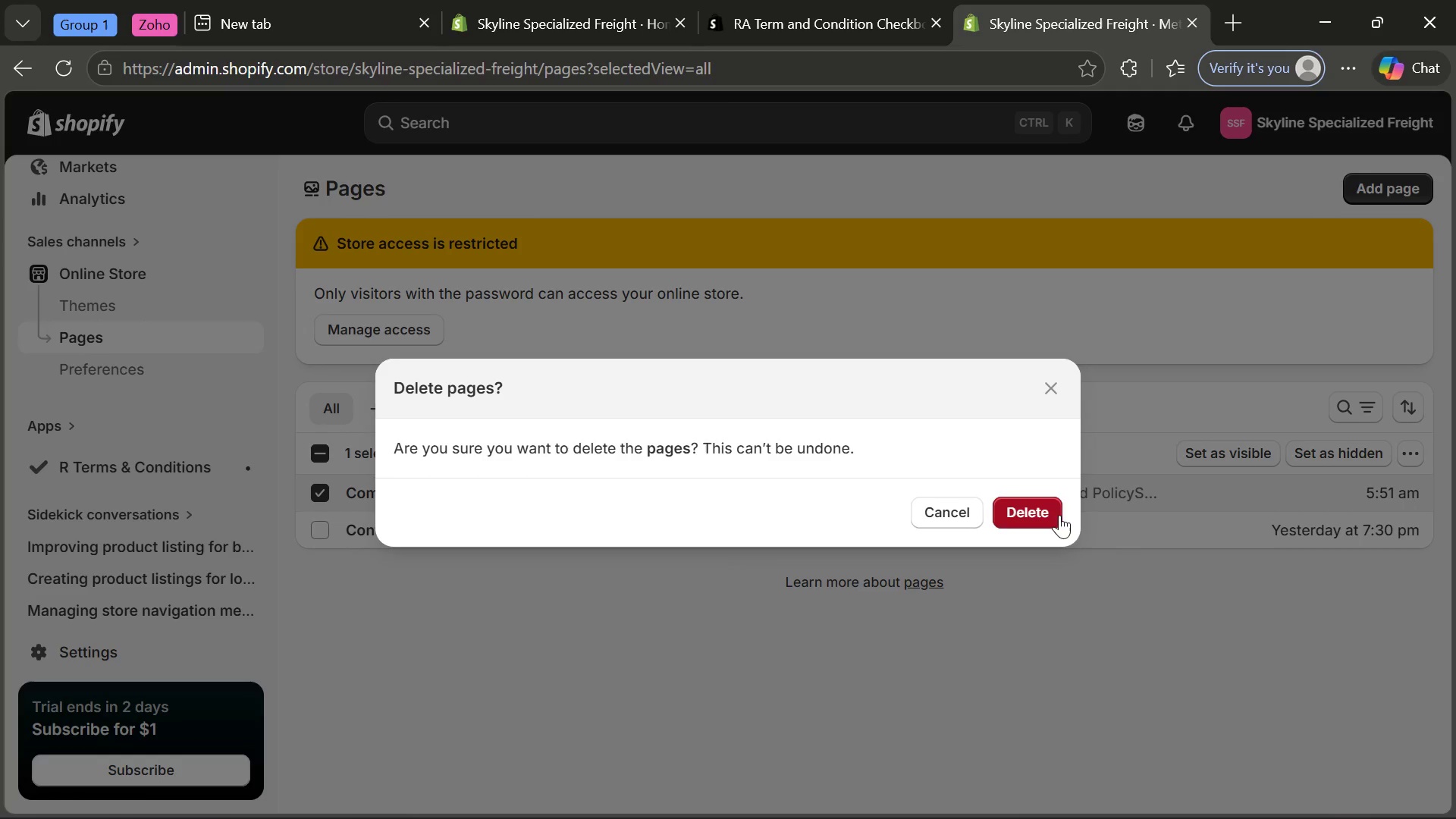 
left_click([1056, 515])
 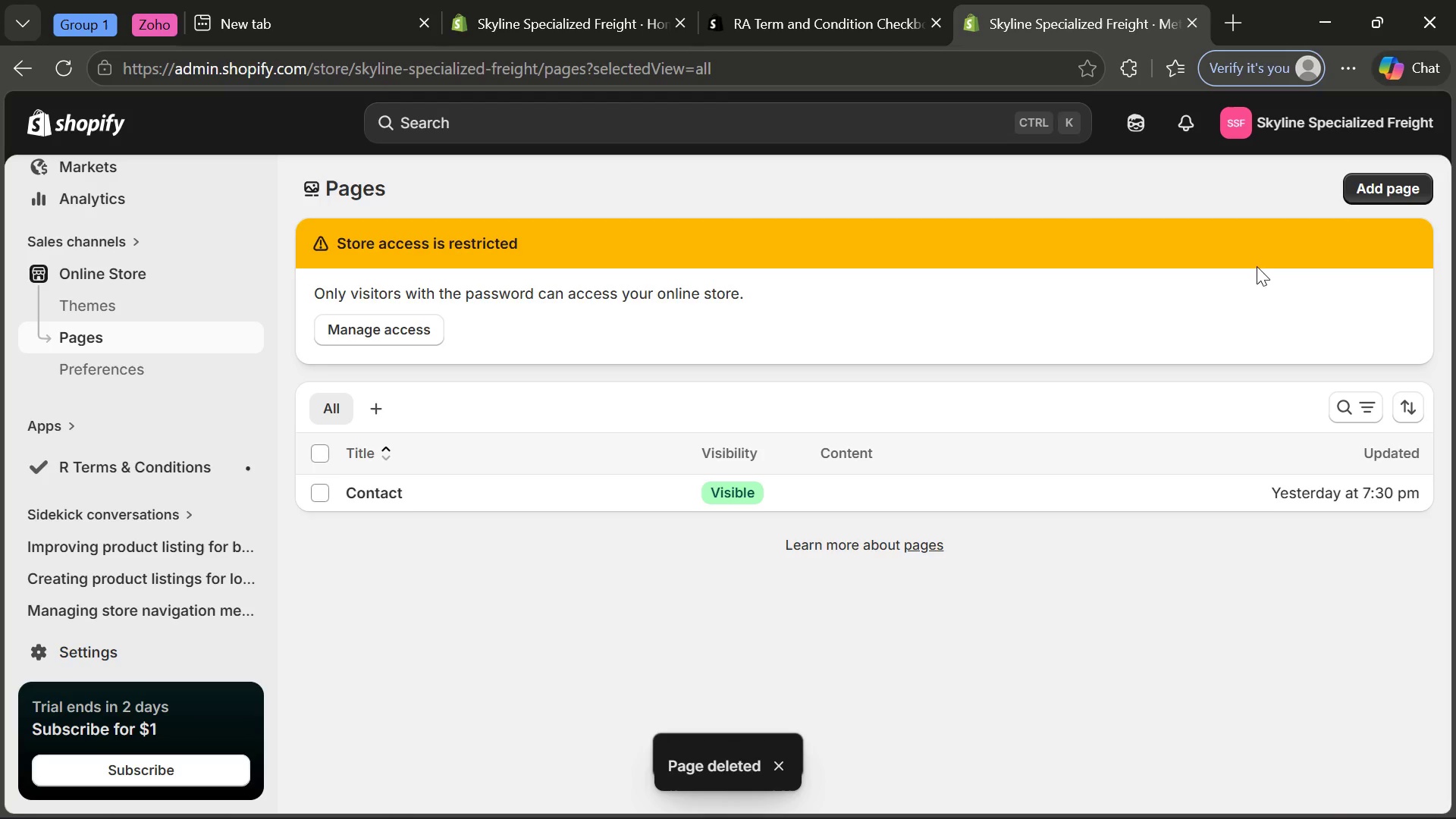 
wait(5.56)
 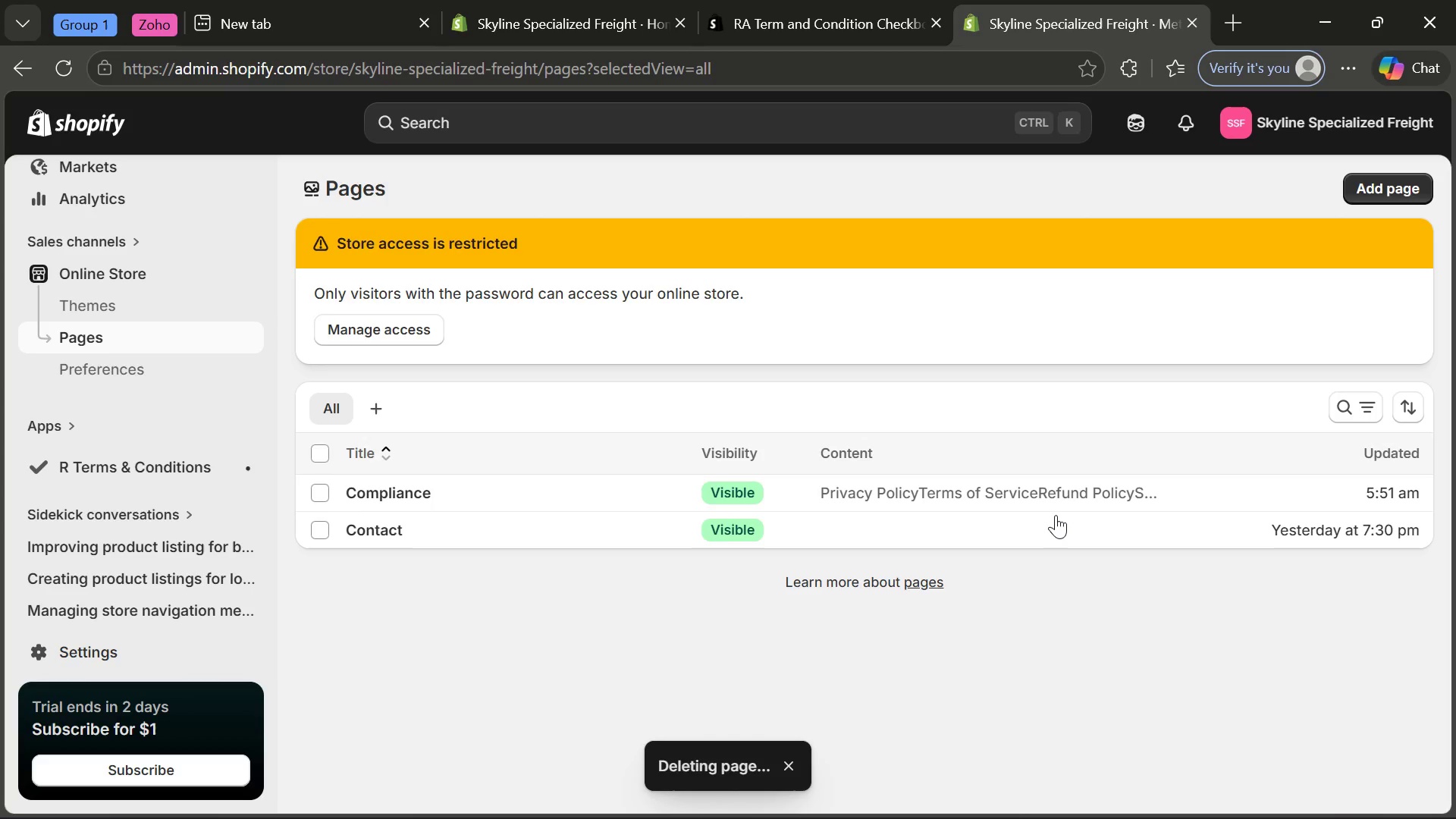 
left_click([1393, 193])
 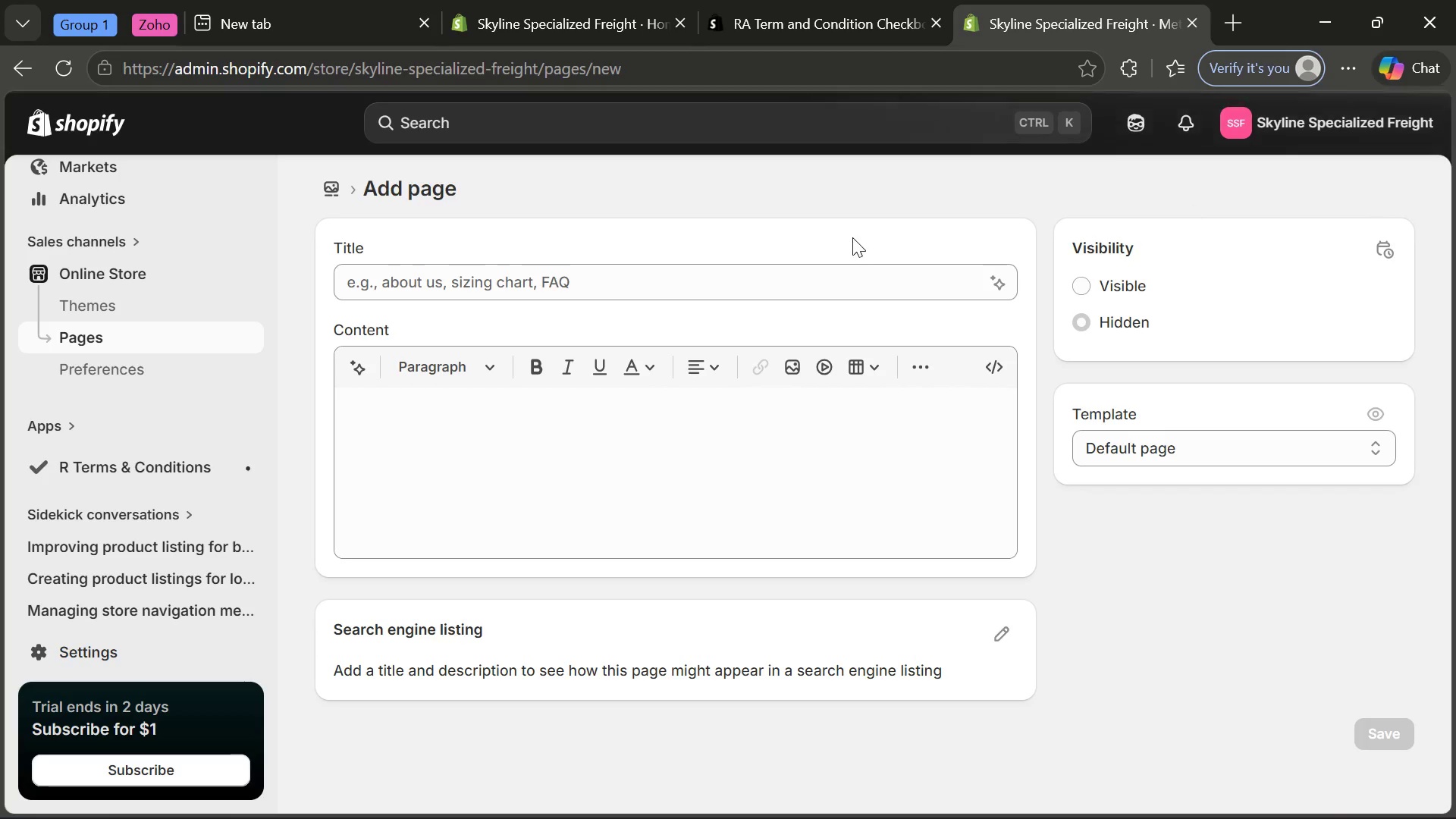 
left_click([627, 281])
 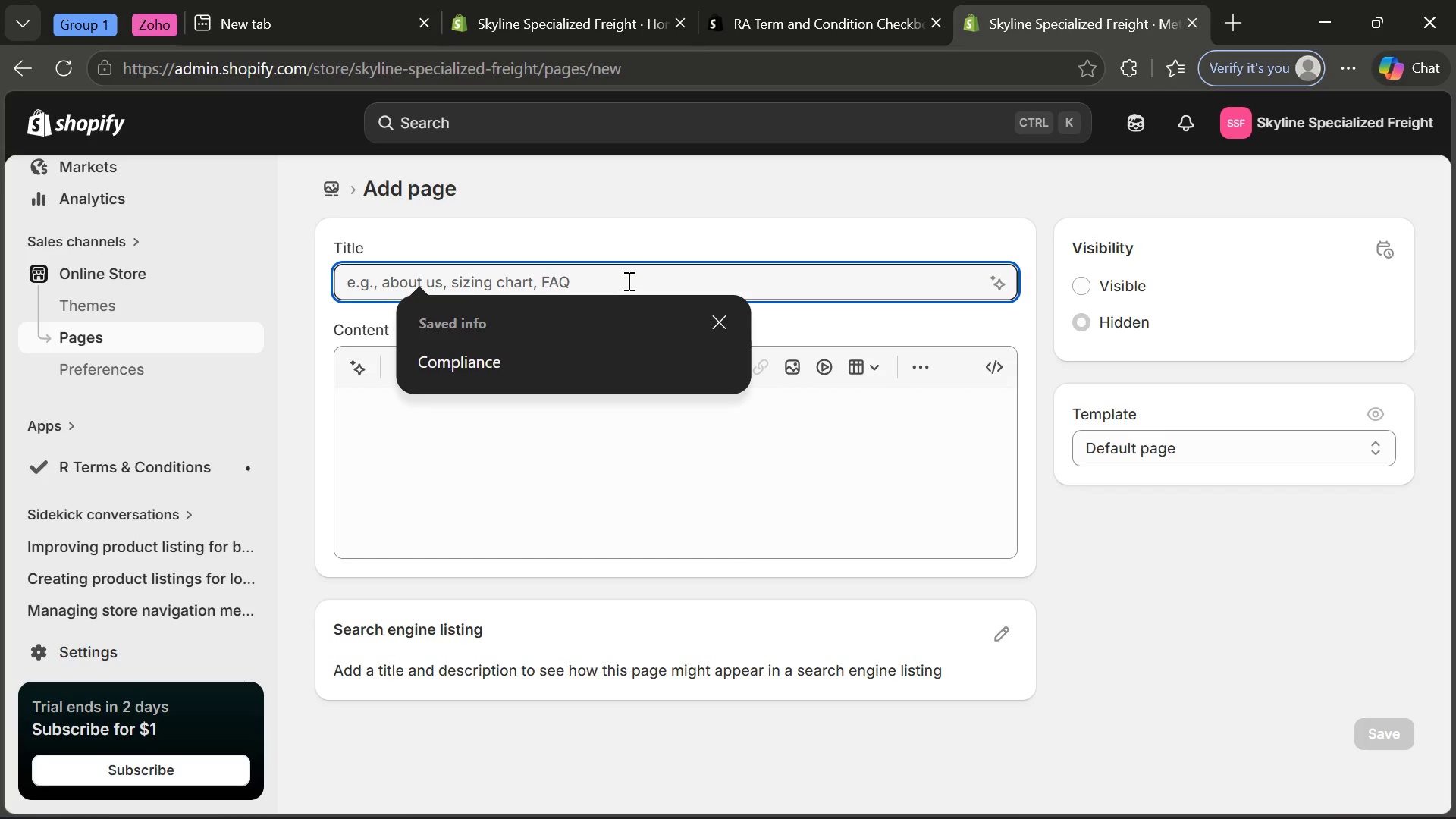 
type(Compliance)
 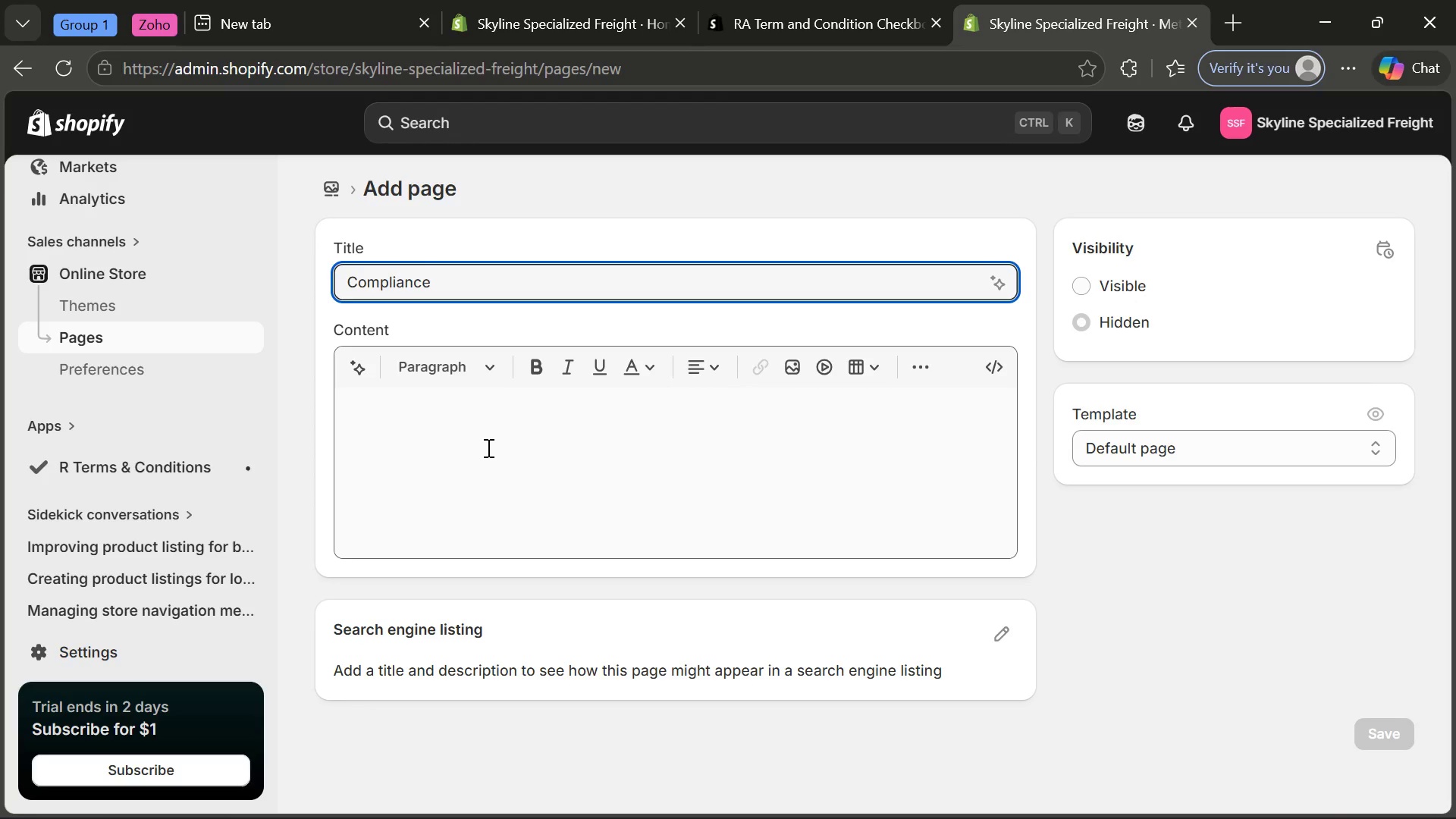 
left_click([487, 447])
 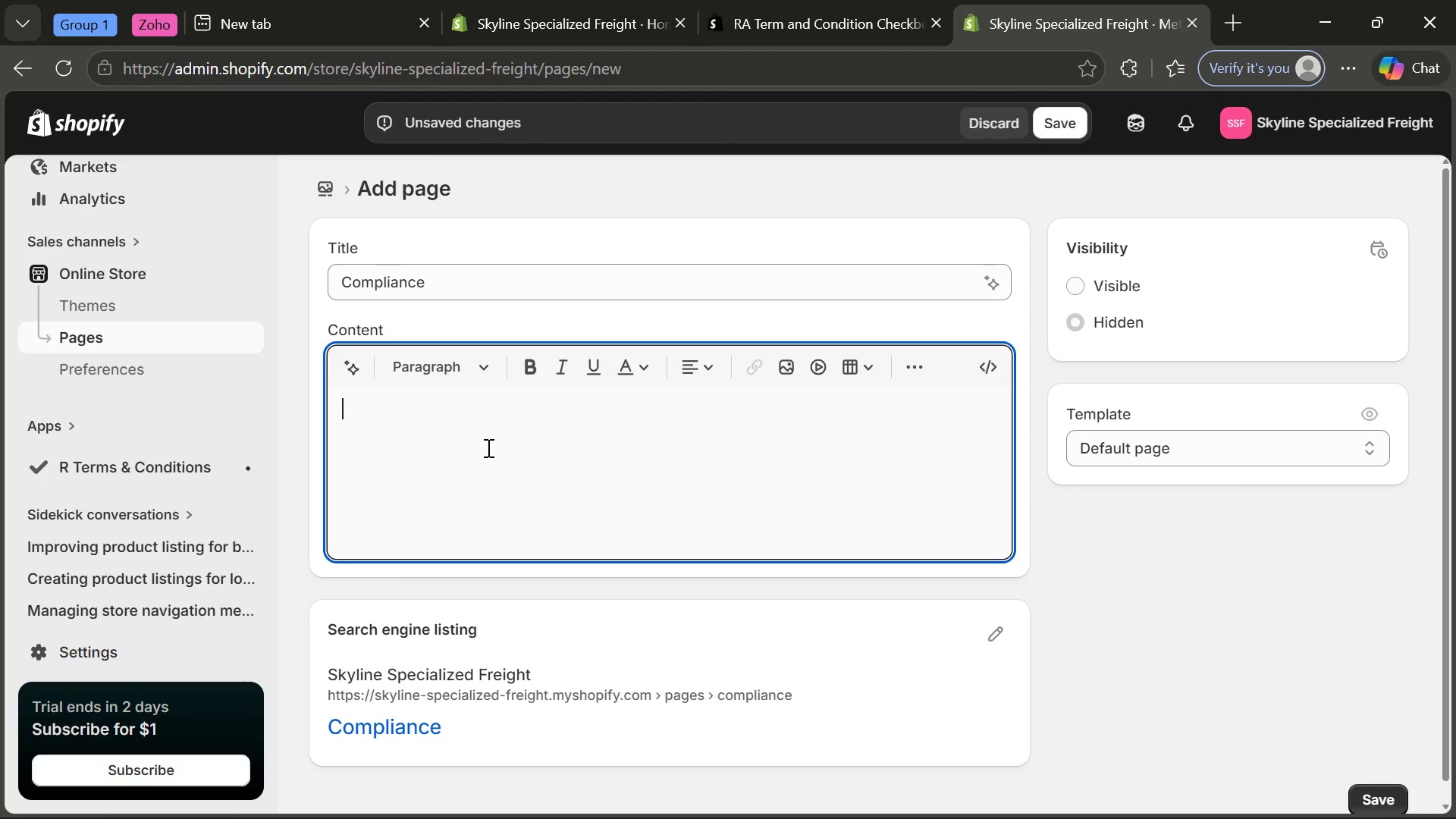 
type(Policy)
 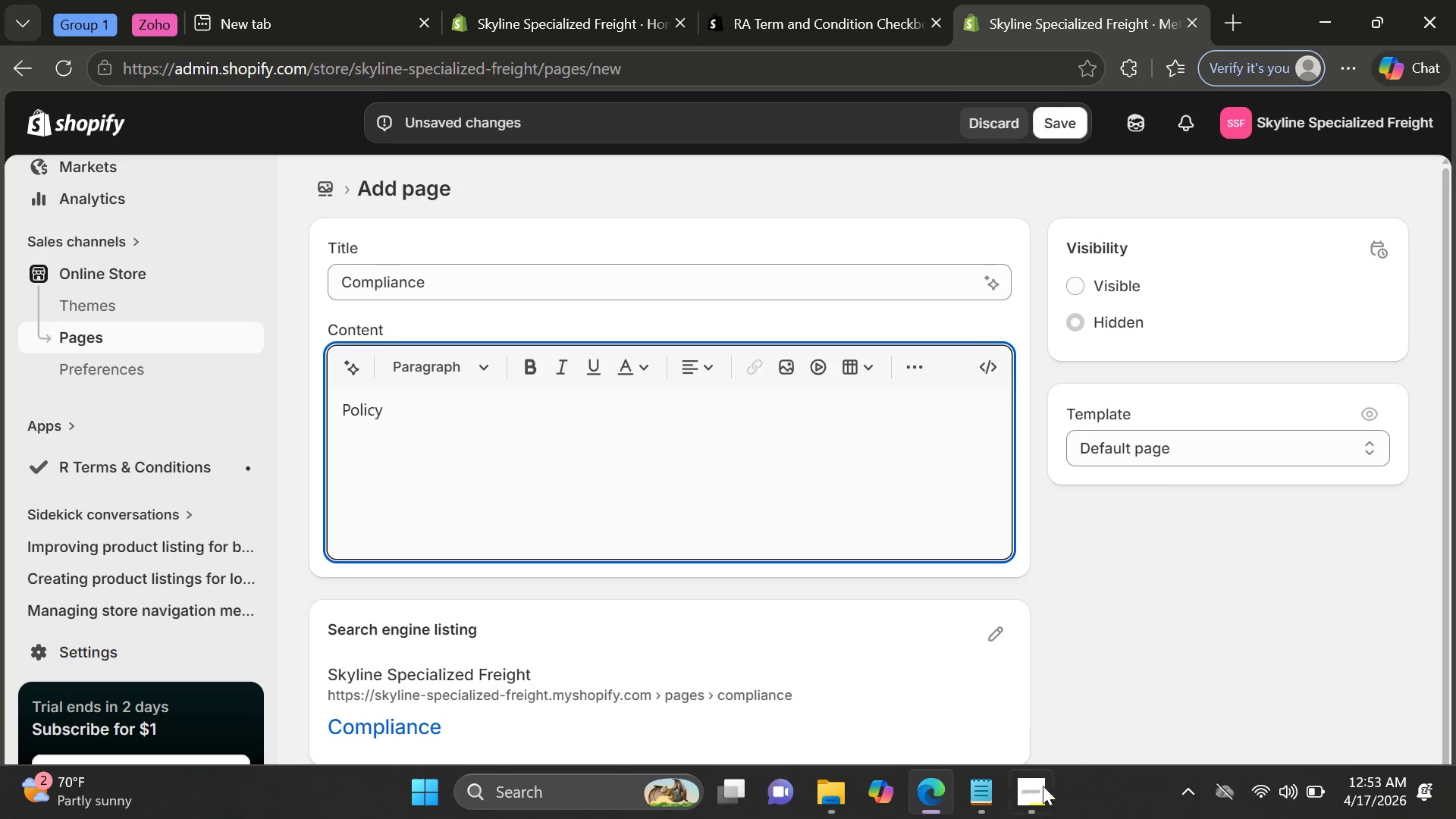 
left_click([992, 803])
 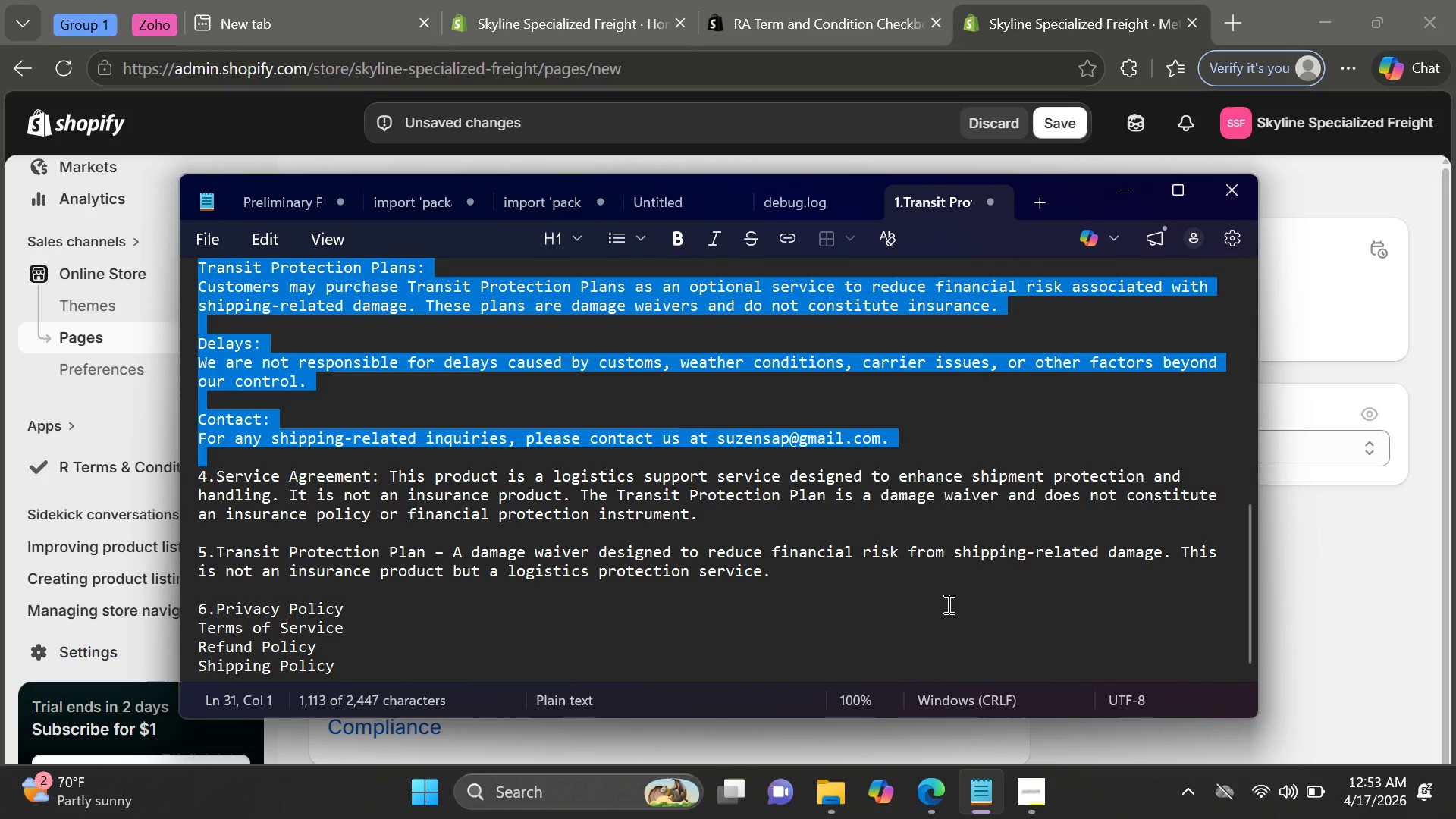 
scroll: coordinate [947, 604], scroll_direction: down, amount: 6.0
 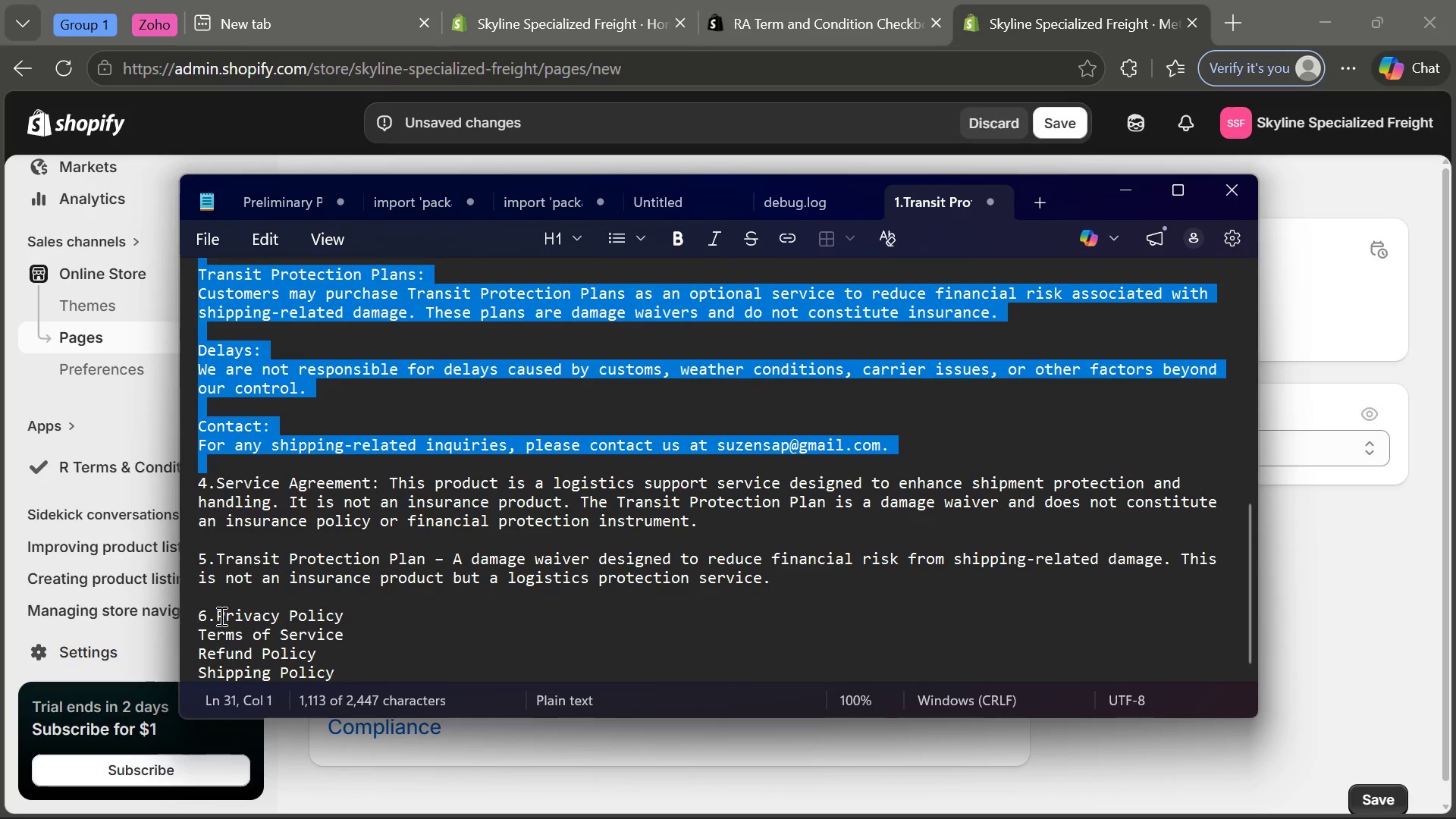 
left_click_drag(start_coordinate=[220, 616], to_coordinate=[340, 669])
 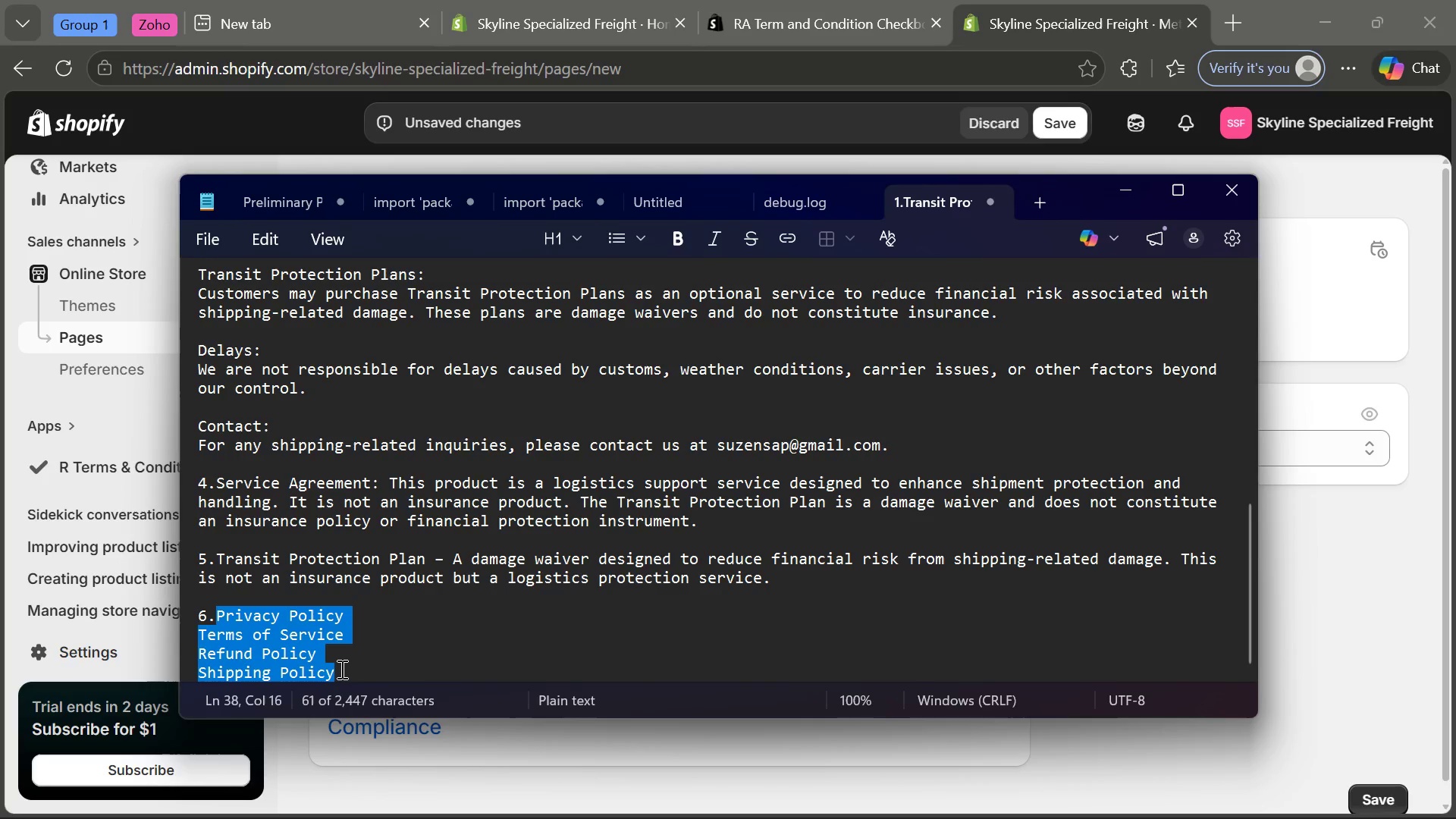 
key(Control+C)
 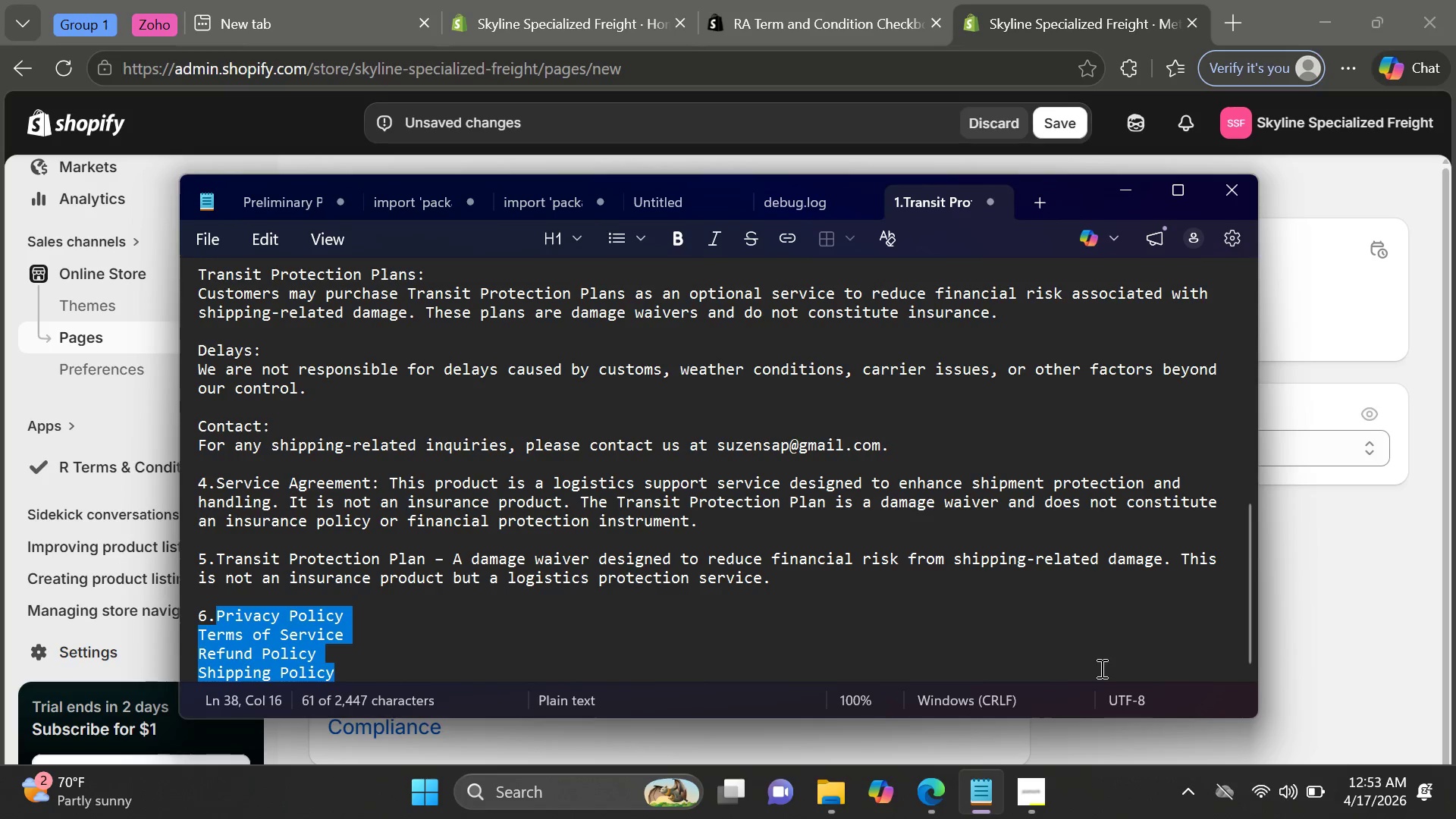 
left_click([1252, 572])
 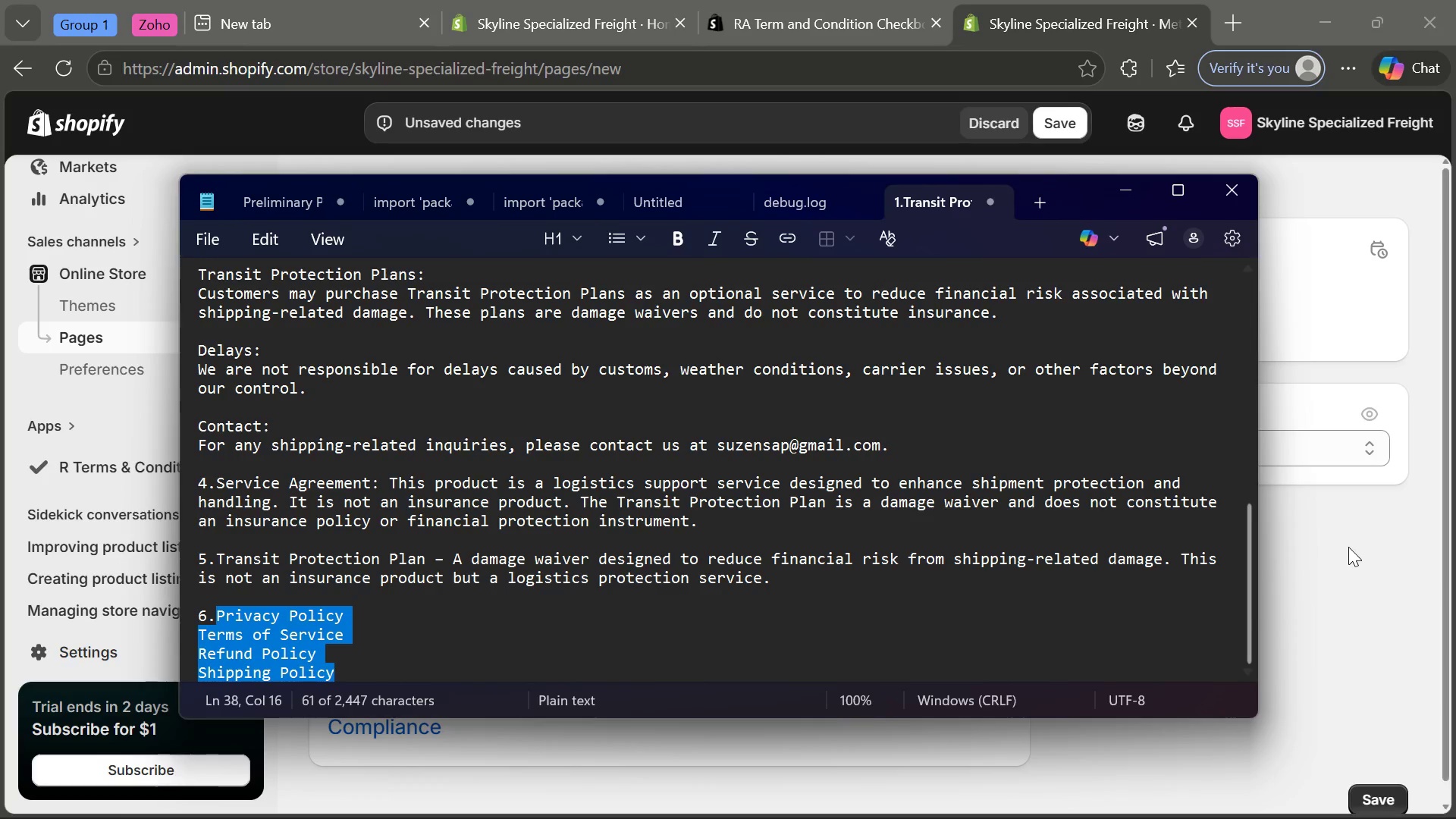 
left_click([1348, 547])
 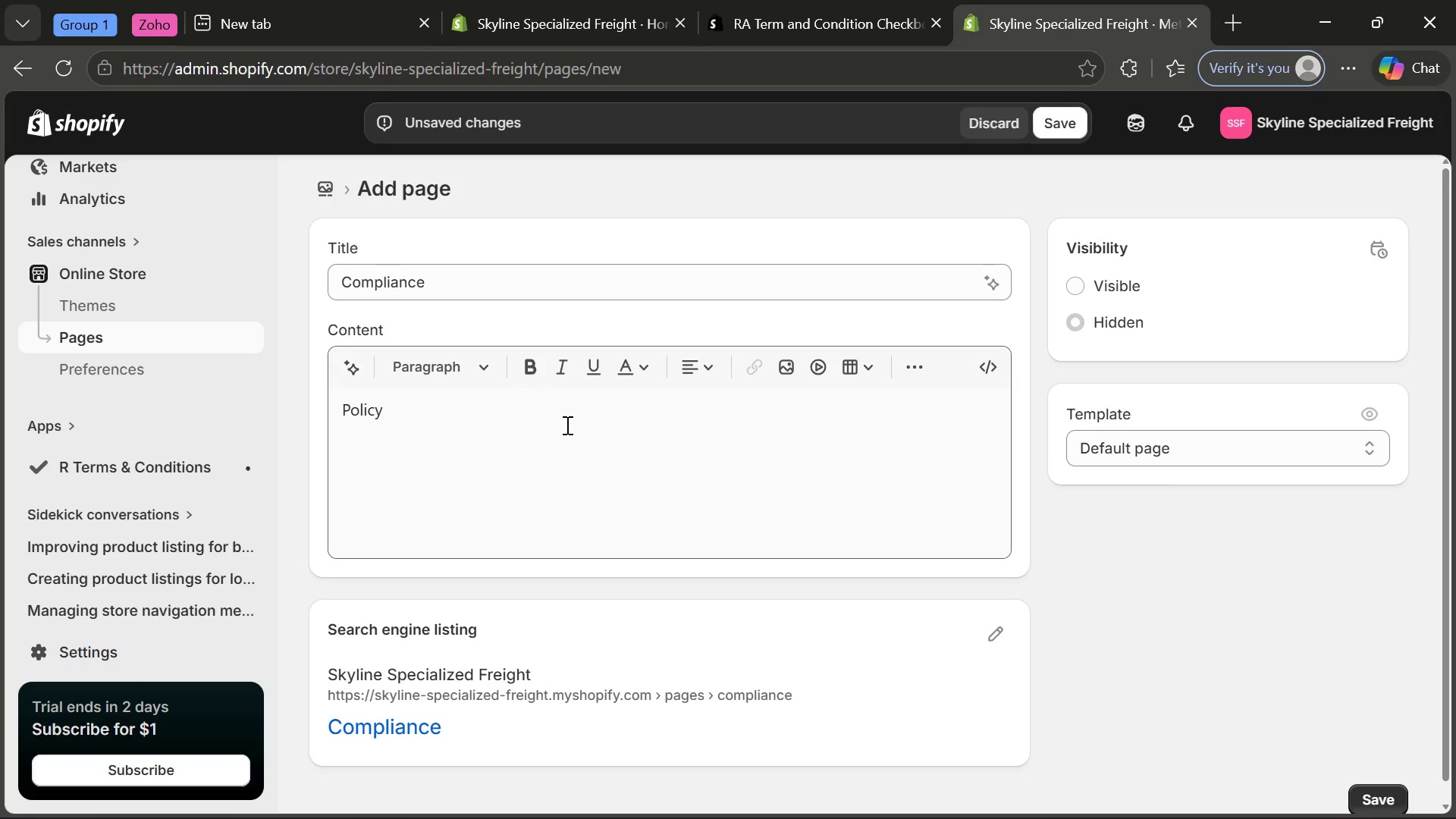 
left_click([566, 425])
 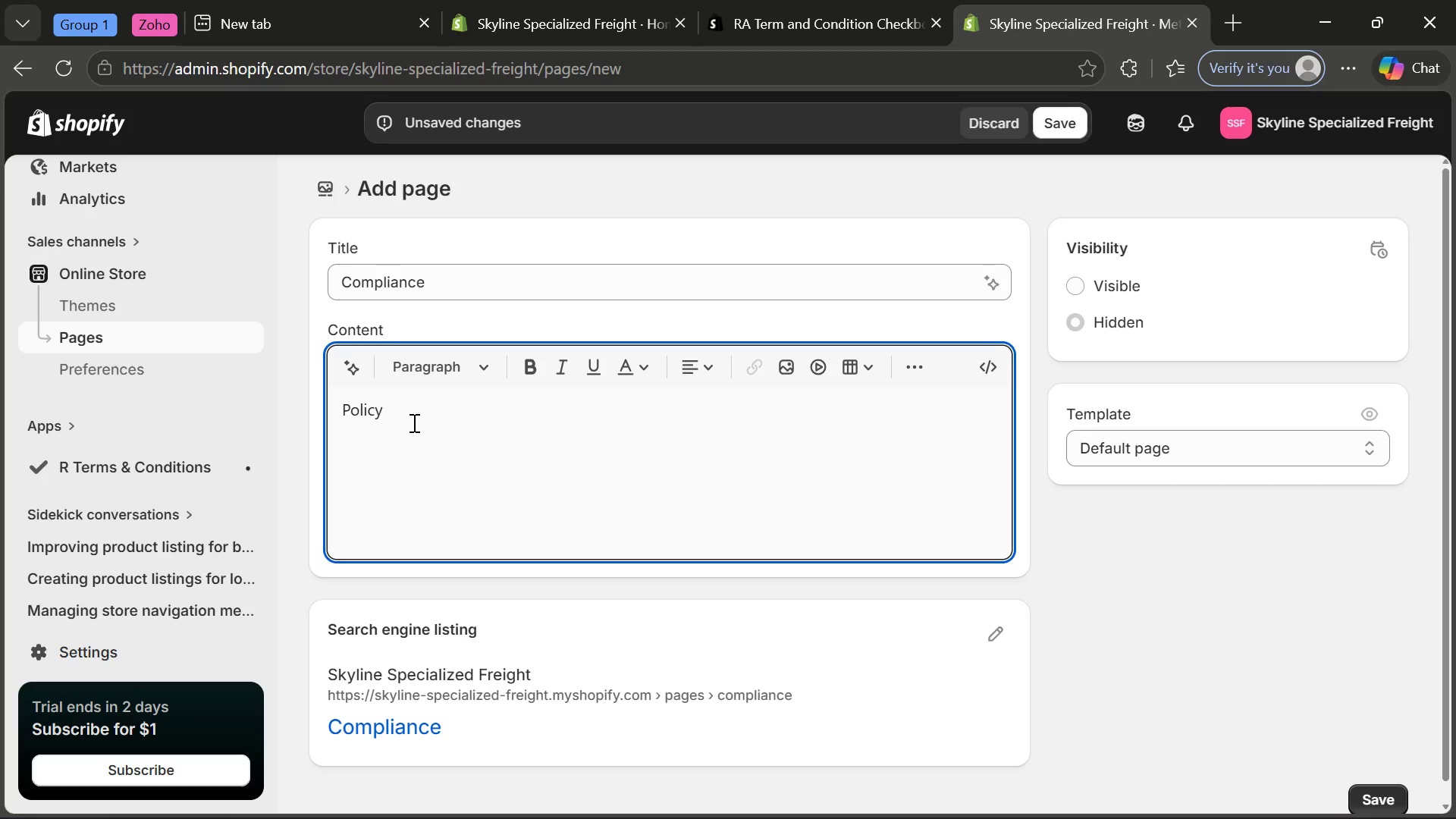 
left_click_drag(start_coordinate=[413, 422], to_coordinate=[340, 411])
 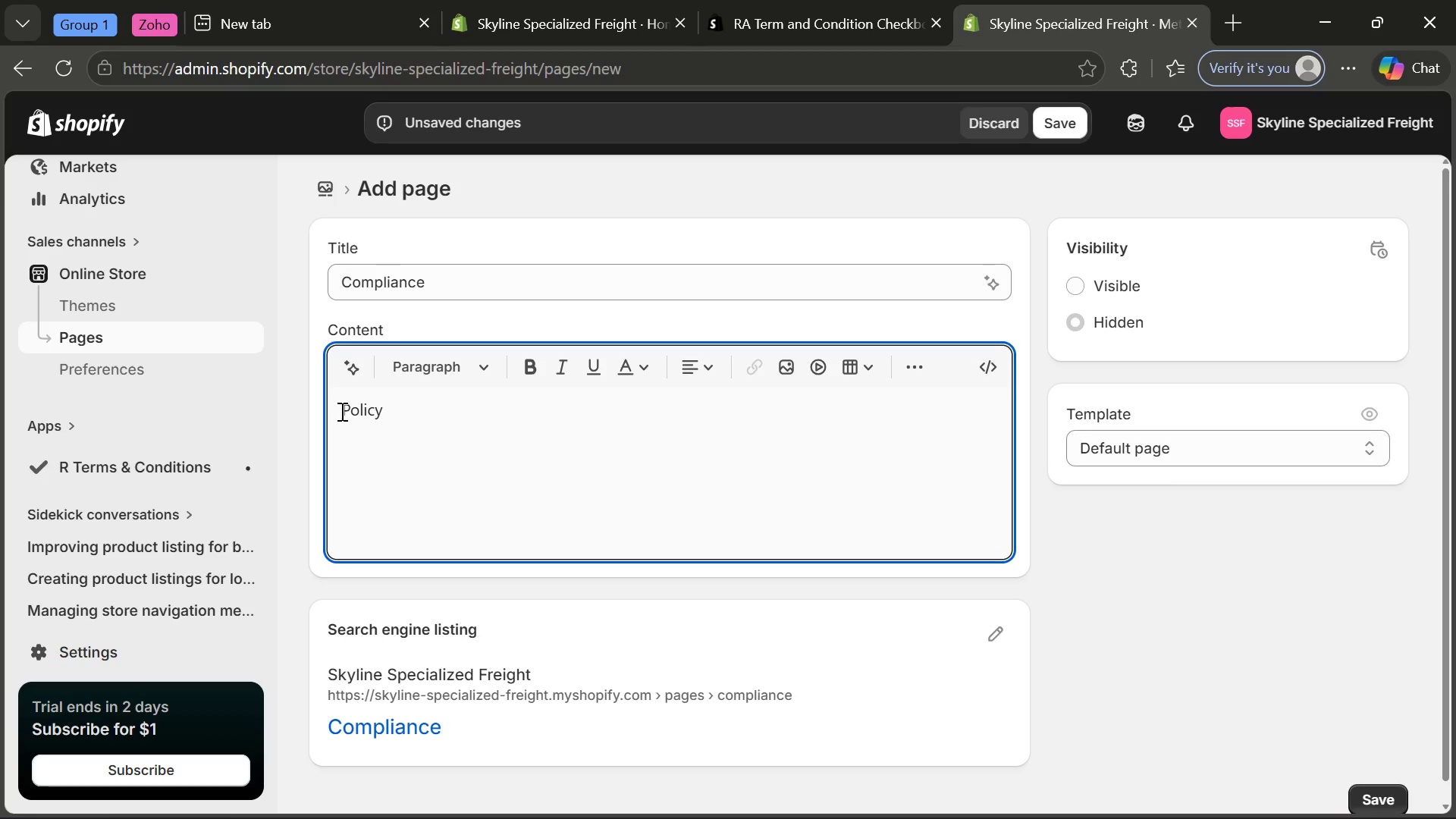 
left_click_drag(start_coordinate=[340, 411], to_coordinate=[393, 413])
 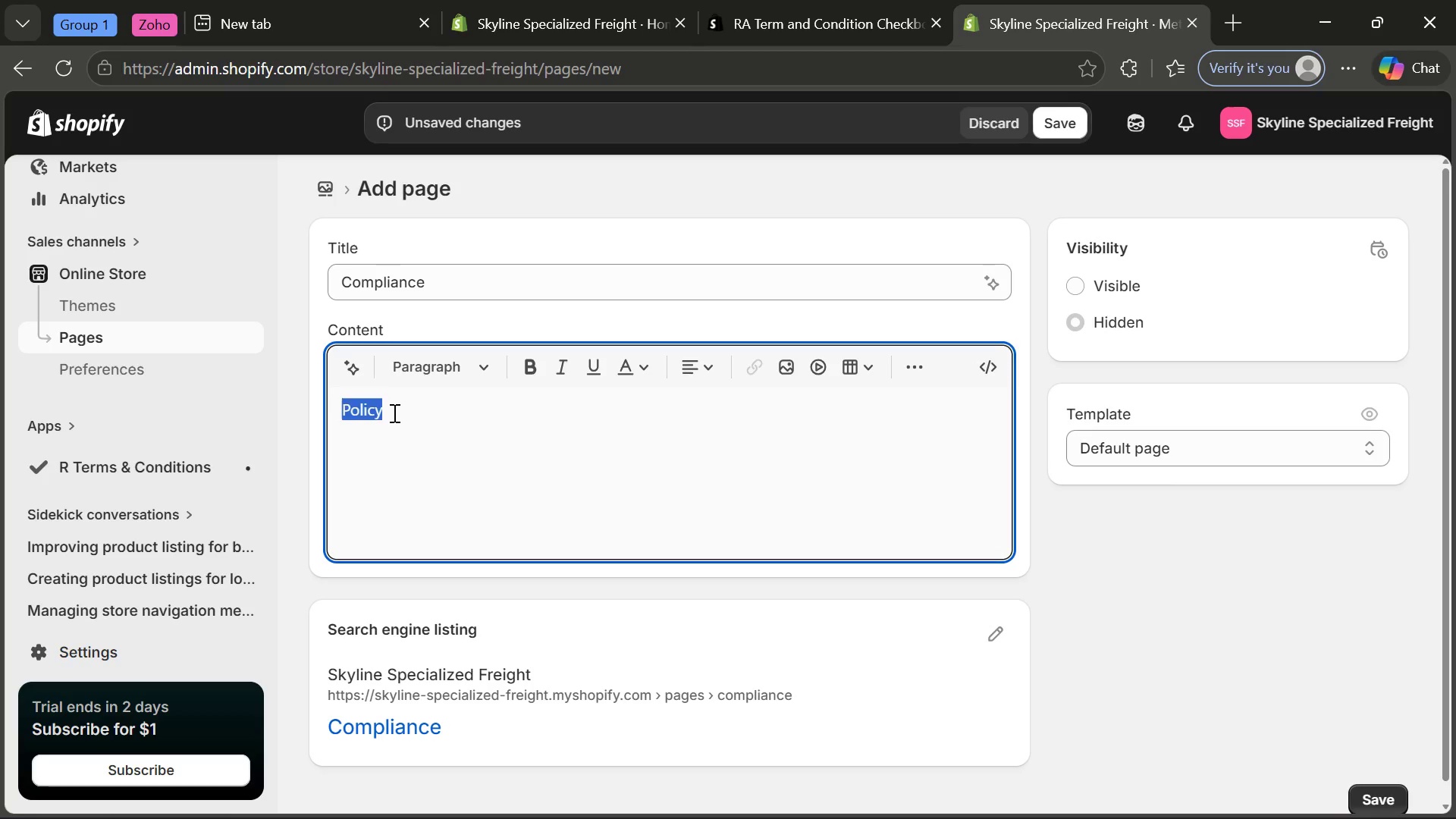 
double_click([393, 413])
 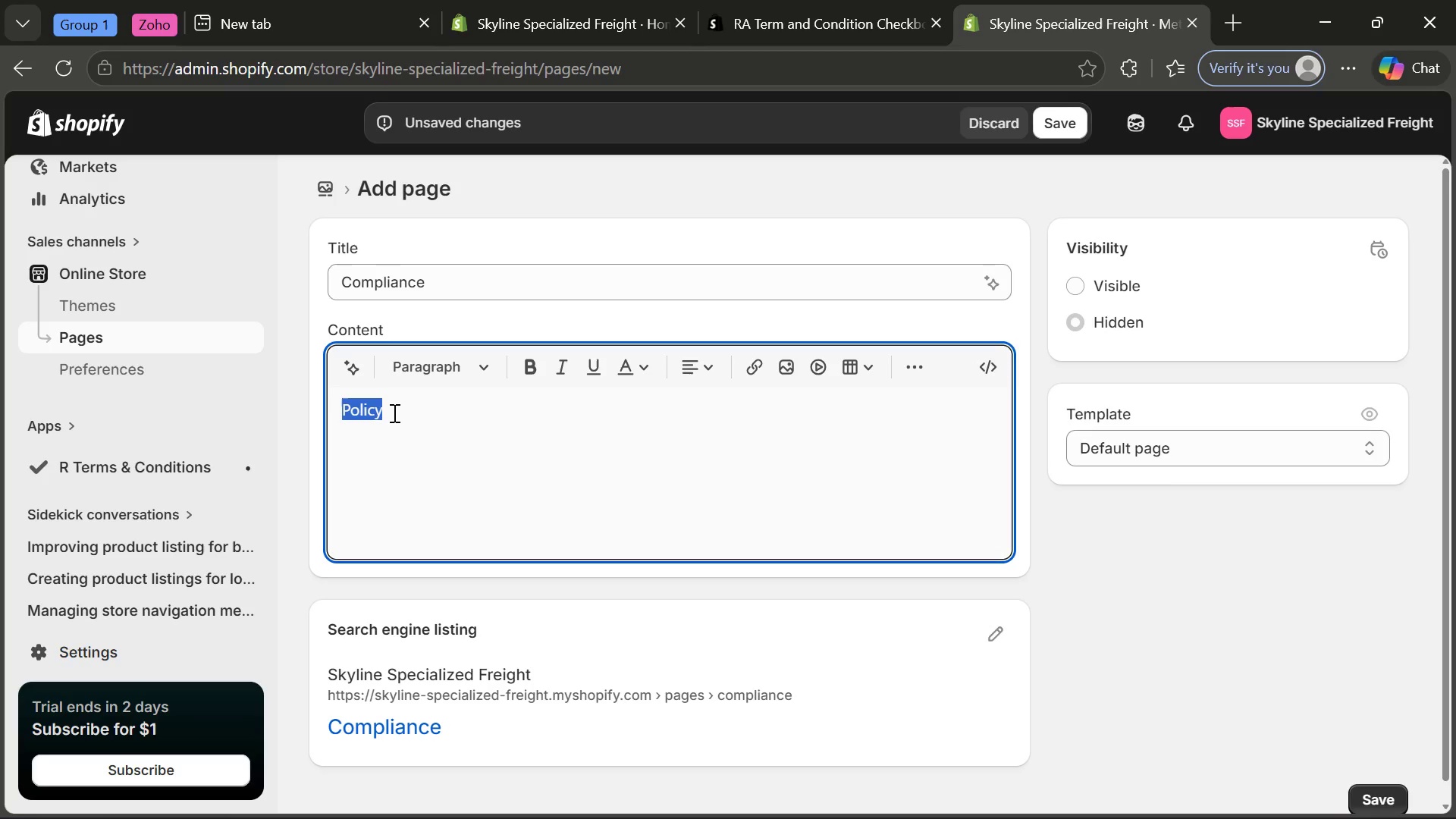 
triple_click([393, 413])
 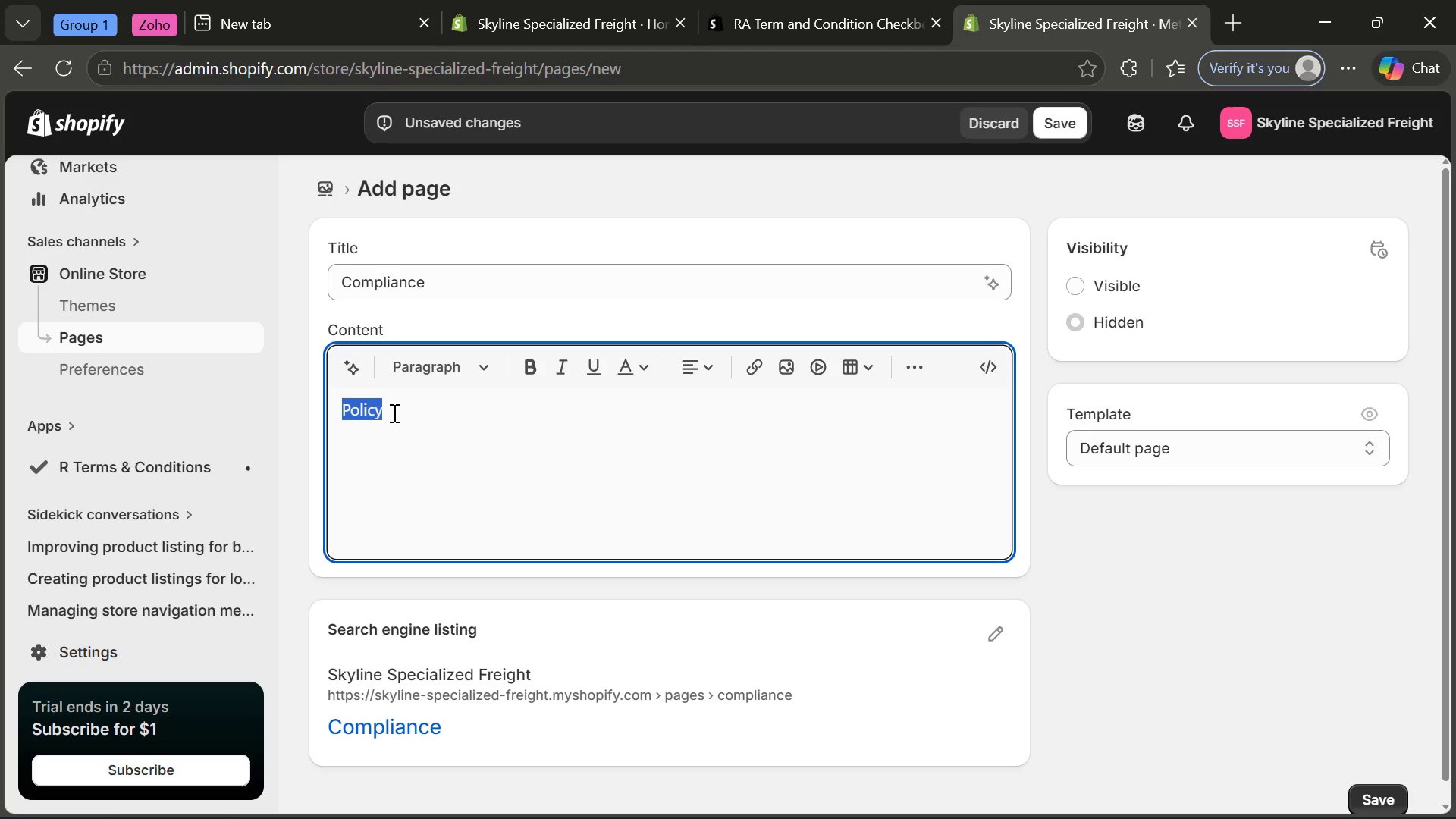 
key(Control+V)
 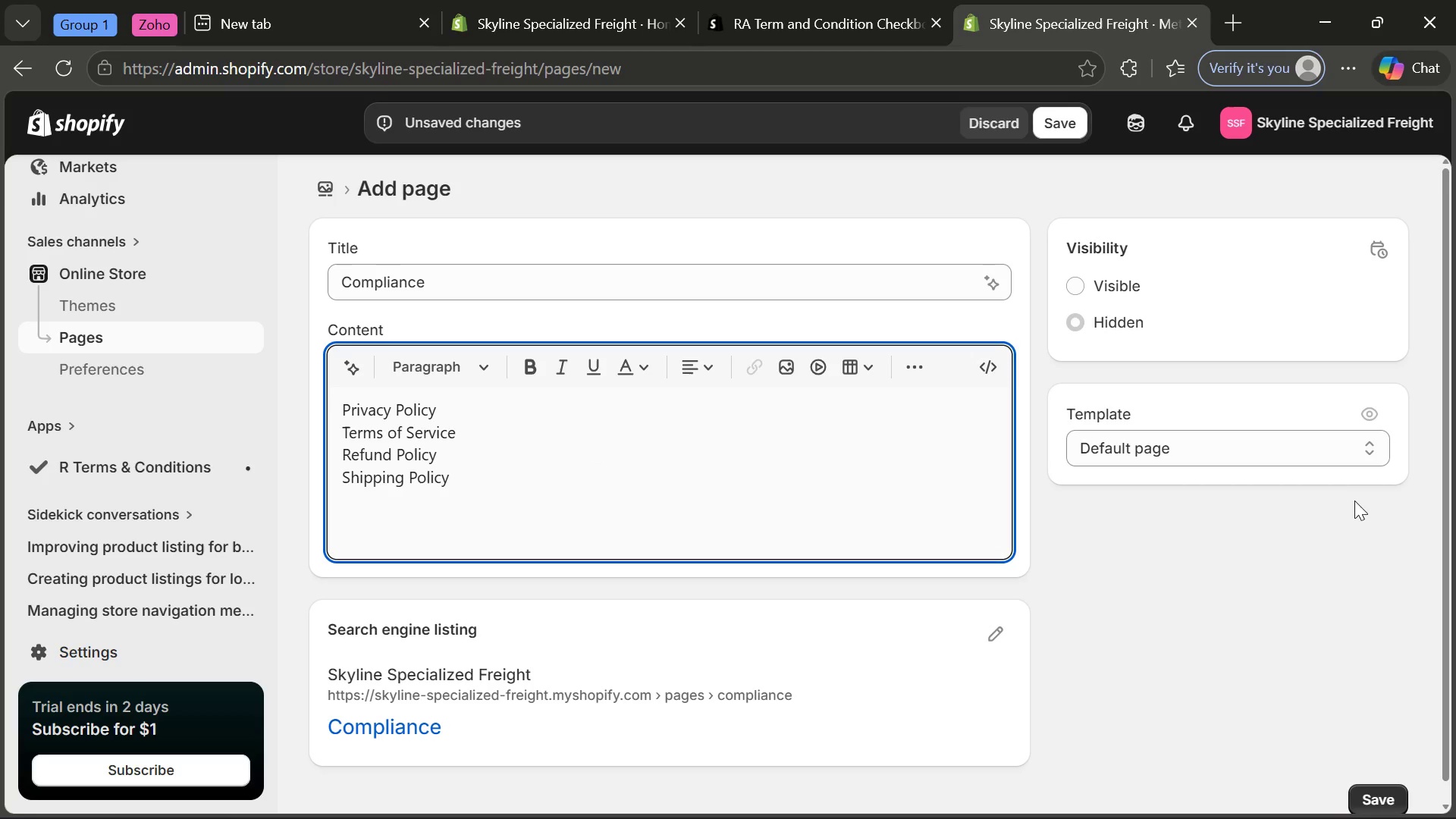 
wait(5.36)
 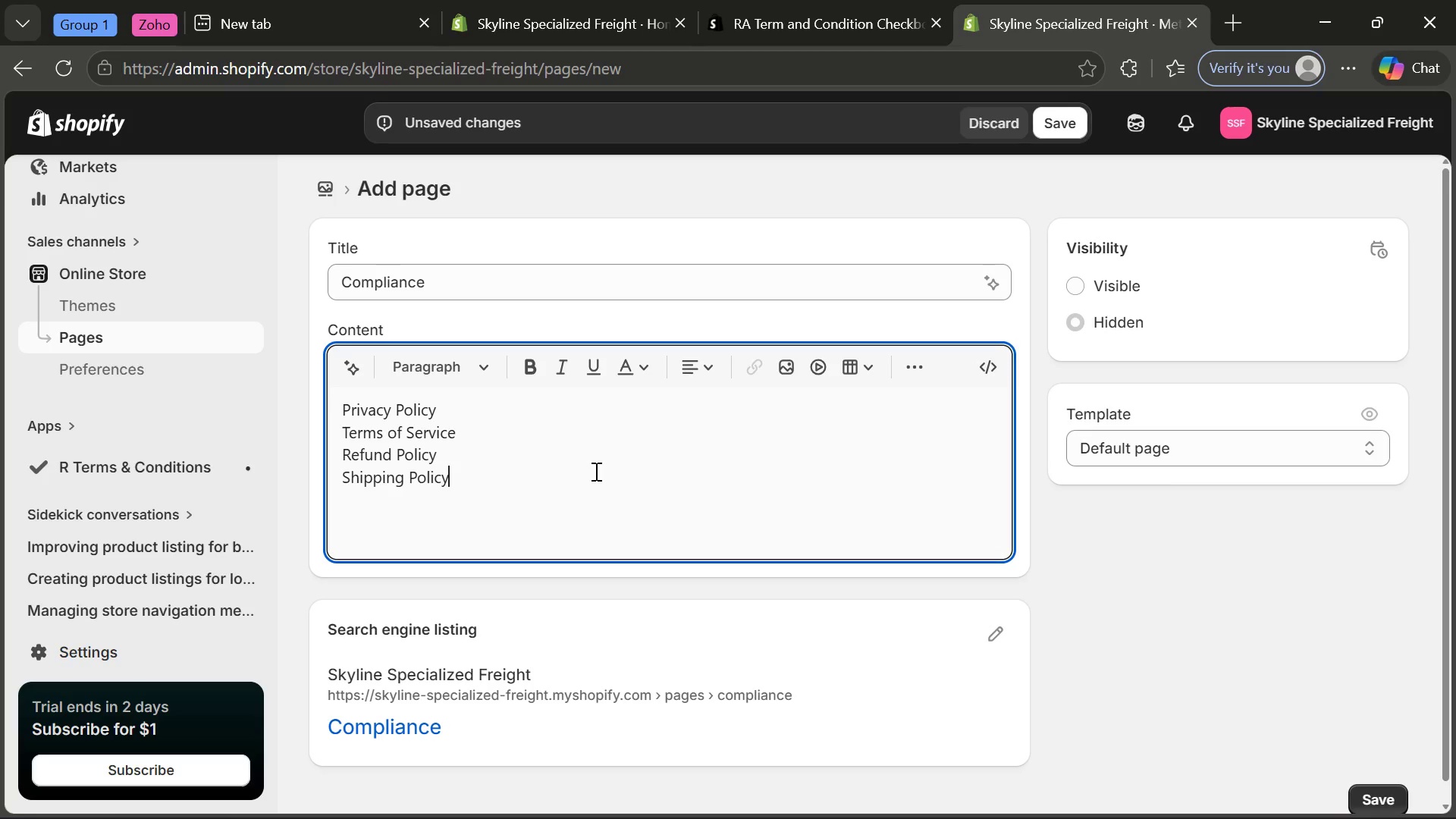 
left_click([1078, 287])
 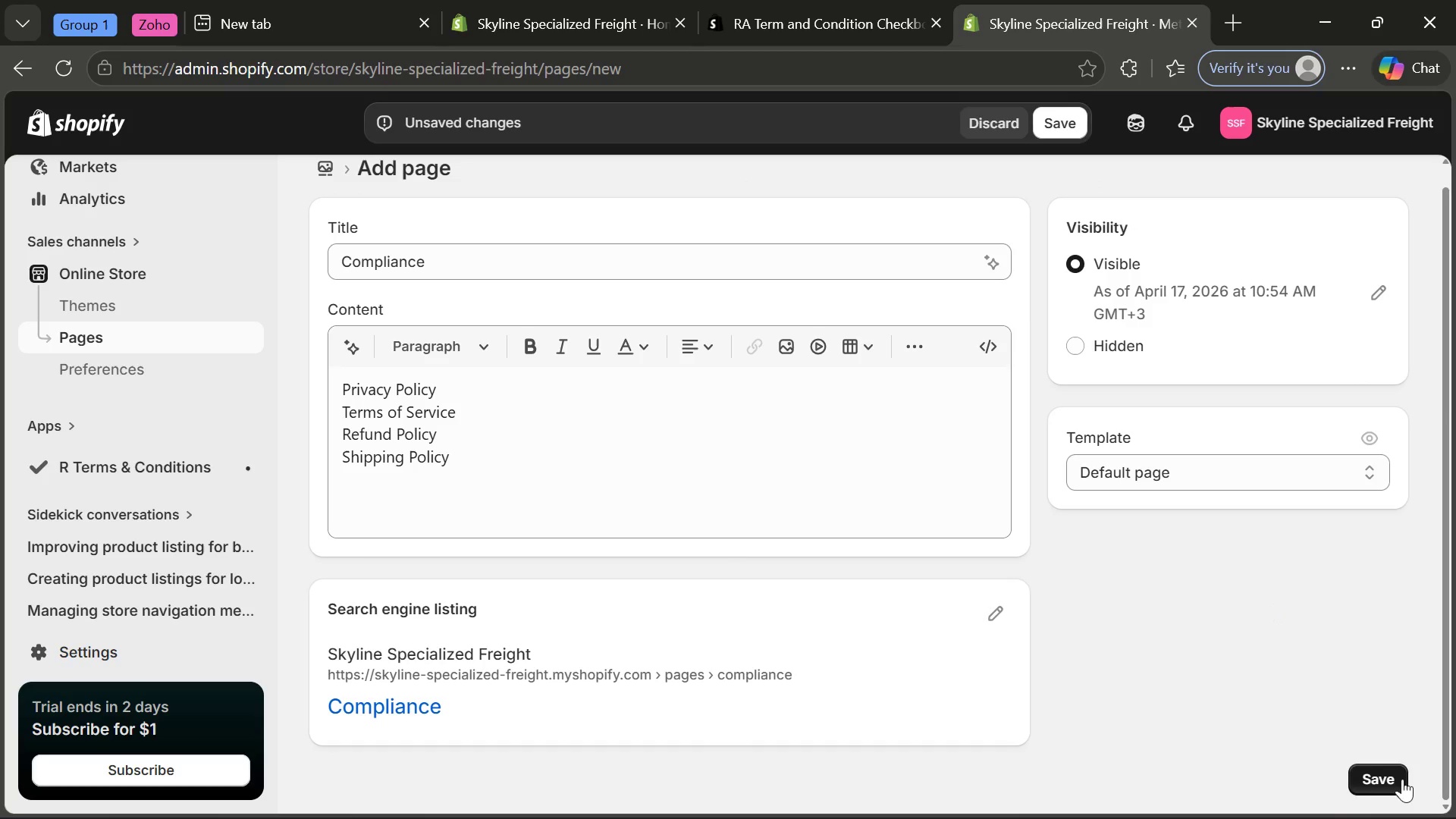 
left_click([1384, 786])
 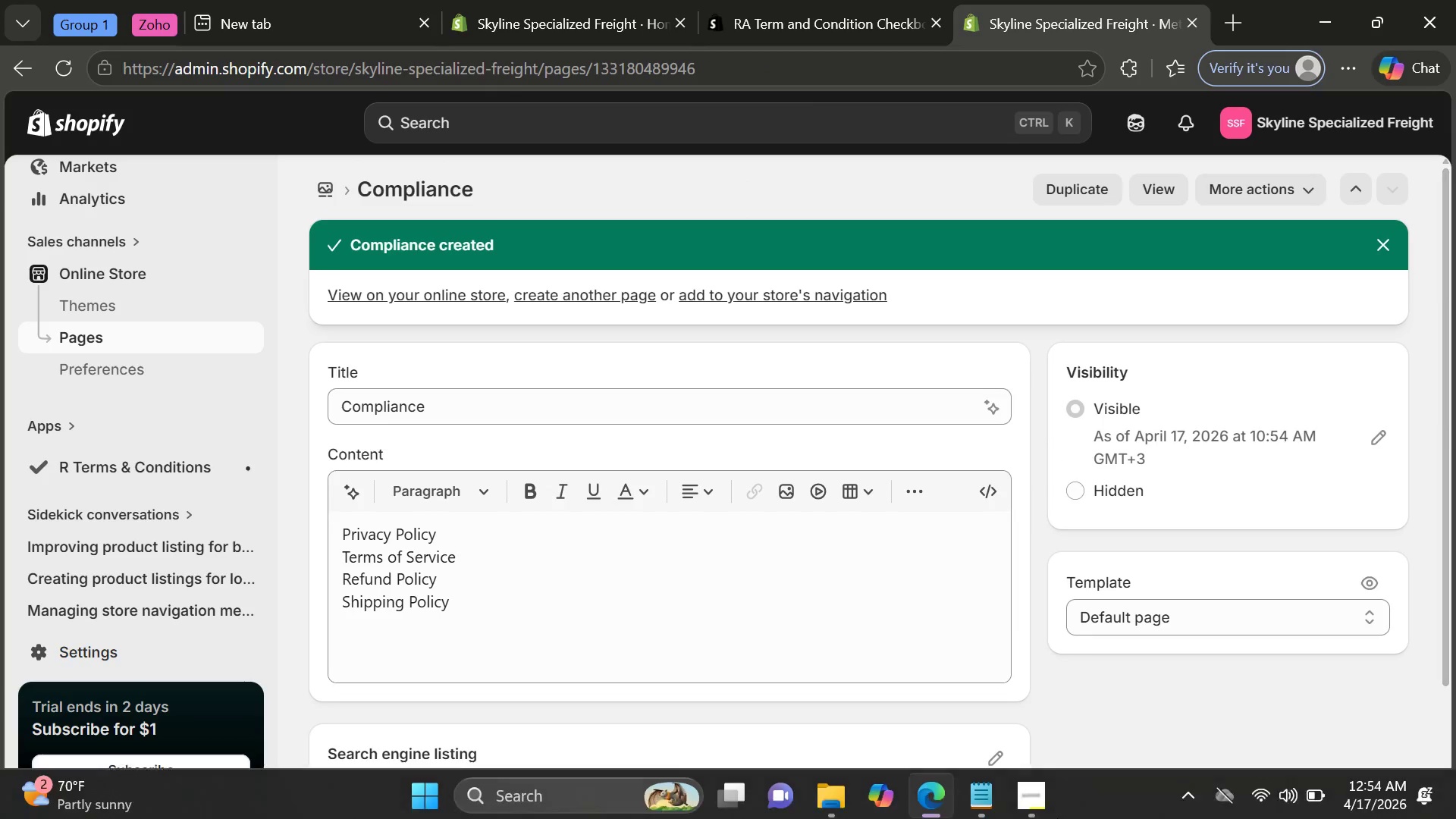 
wait(6.83)
 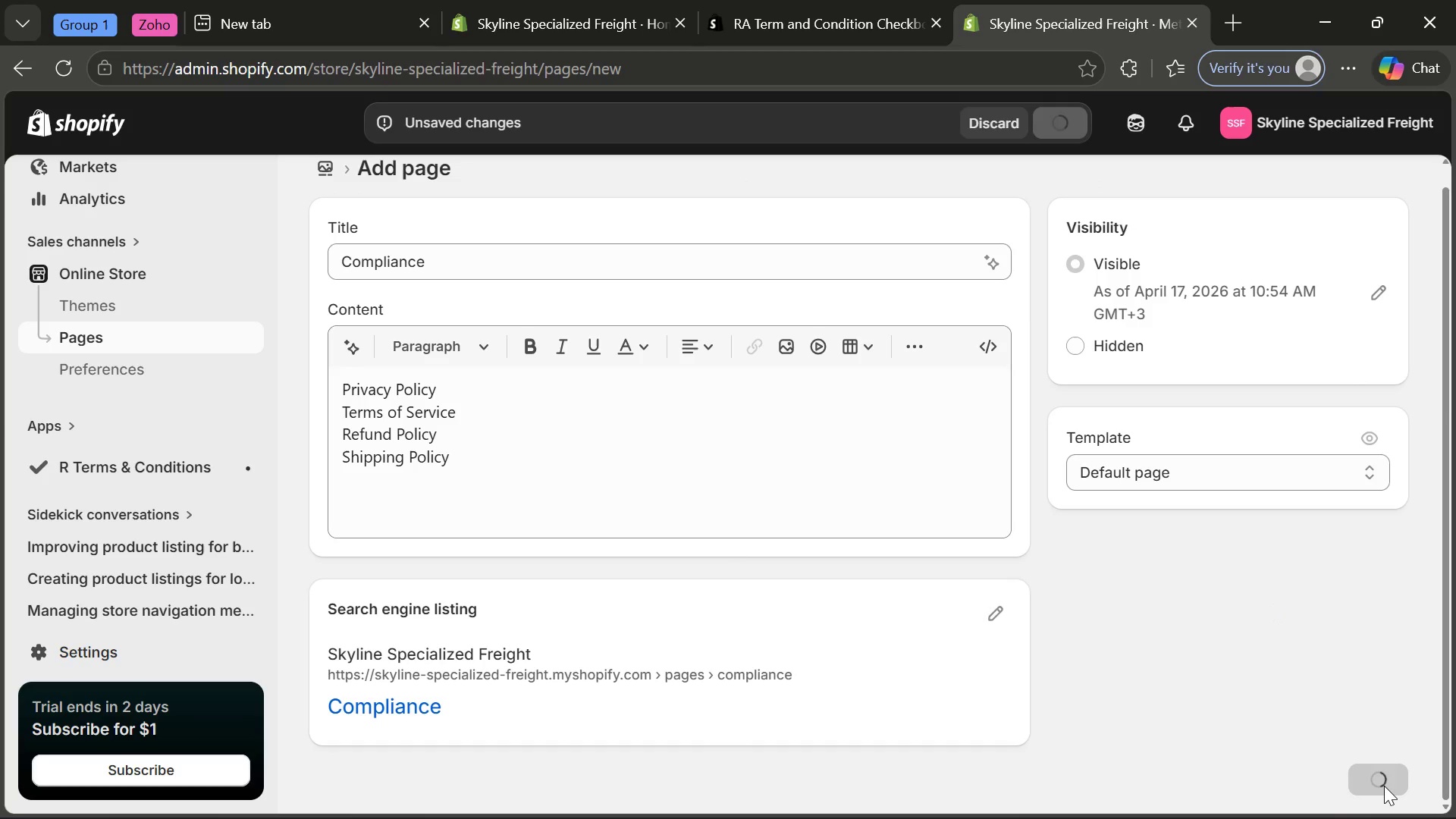 
left_click([1050, 797])